 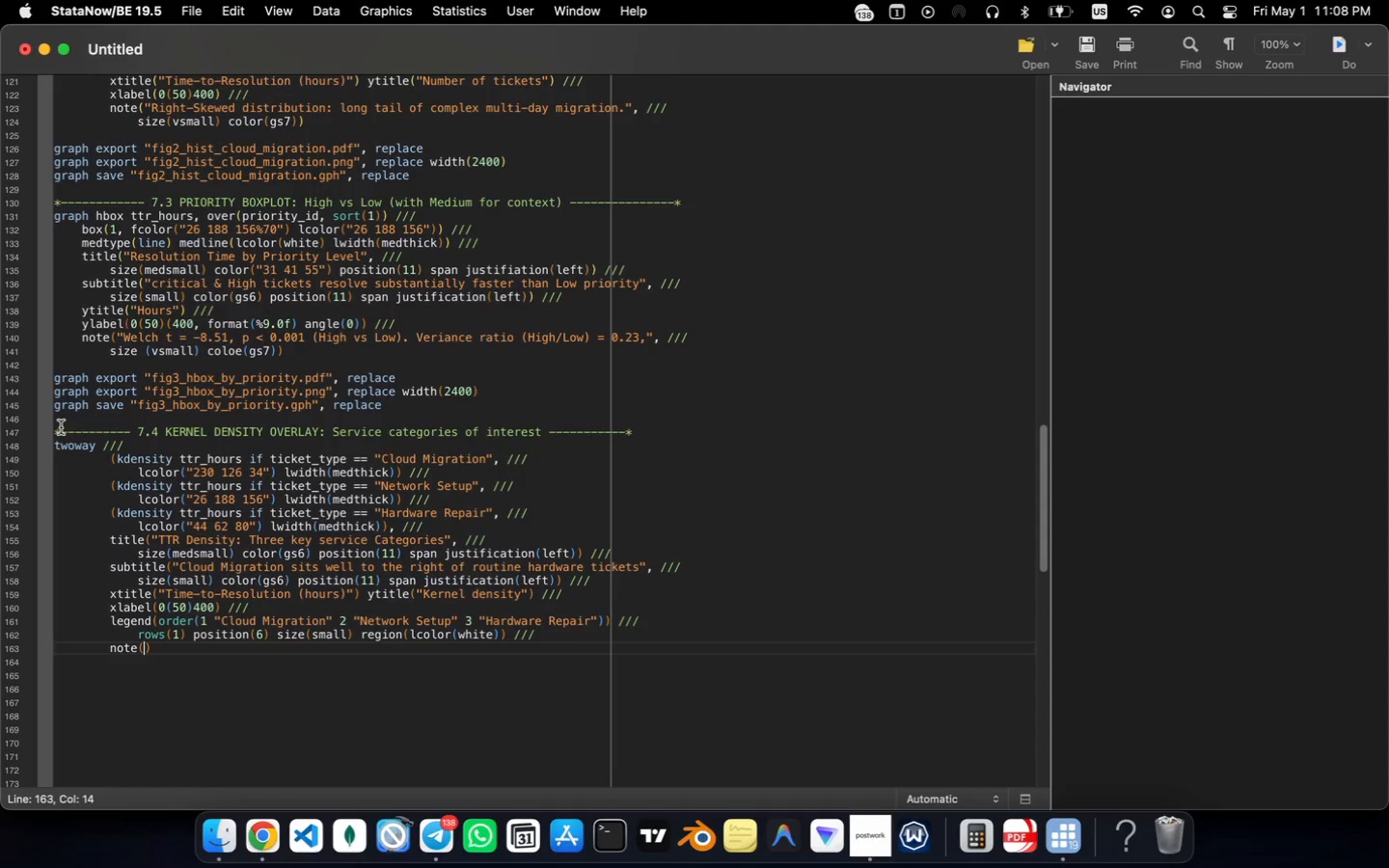 
hold_key(key=ShiftRight, duration=1.07)
 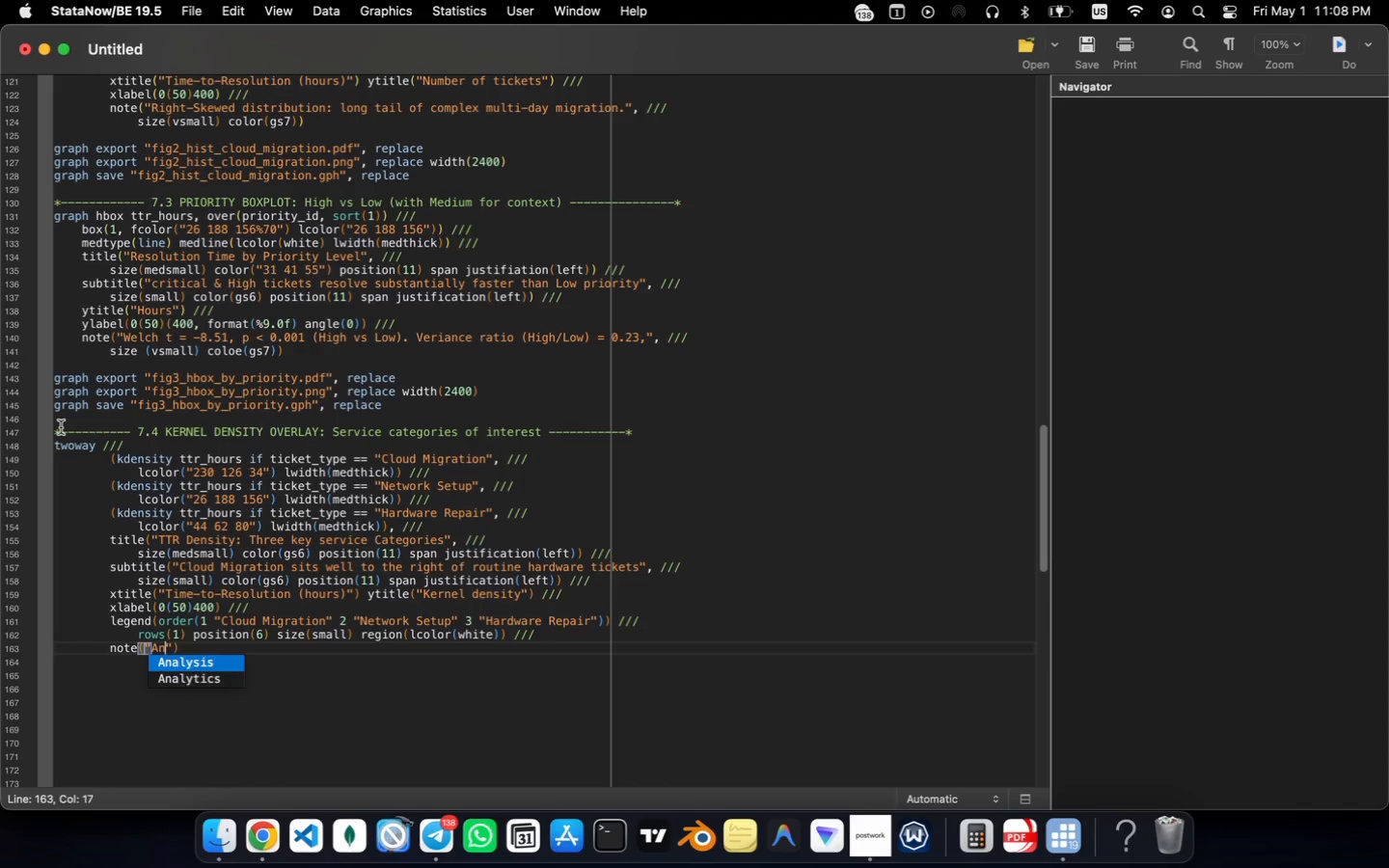 
hold_key(key=ShiftRight, duration=2.95)
 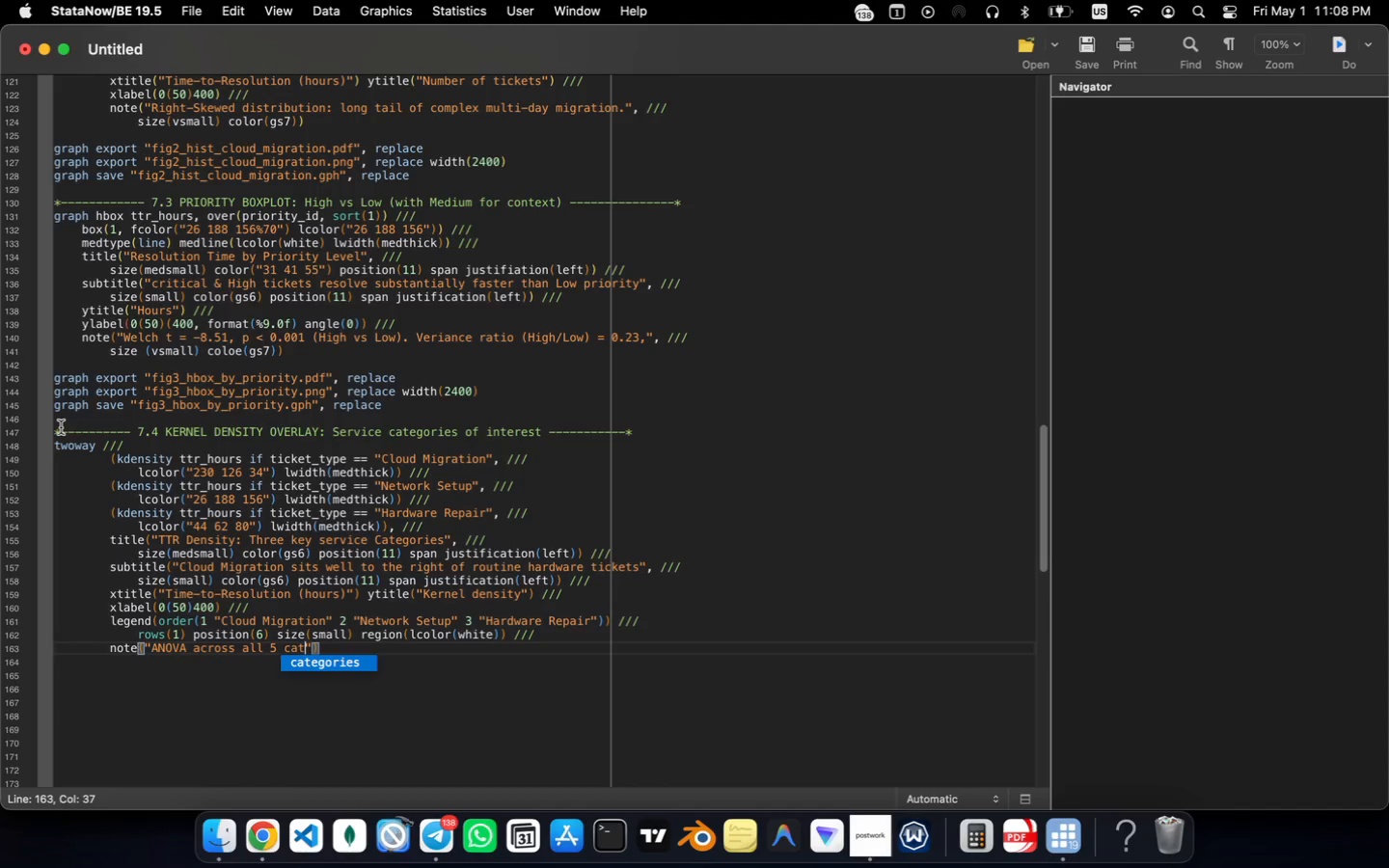 
wait(7.17)
 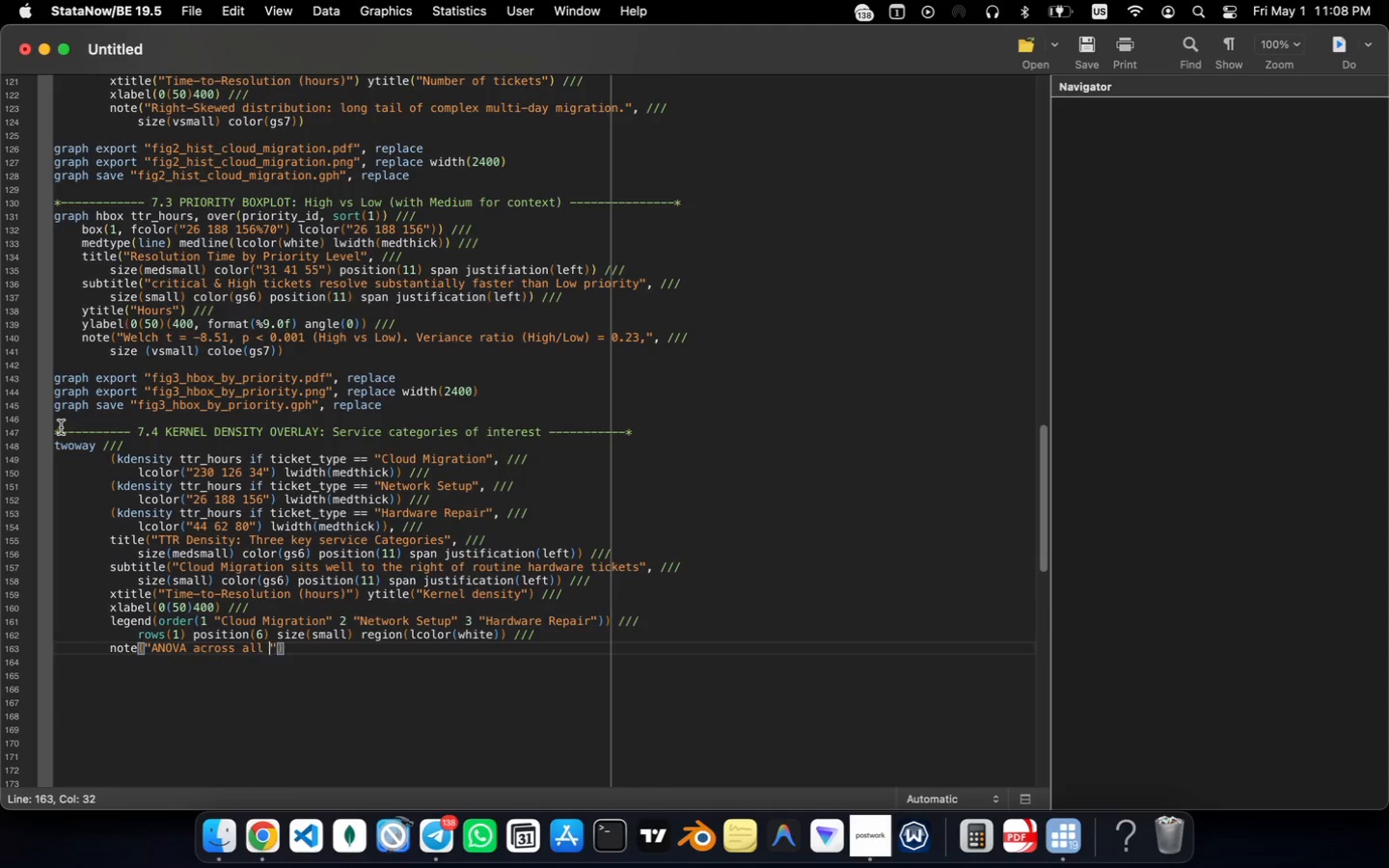 
hold_key(key=ShiftRight, duration=0.38)
 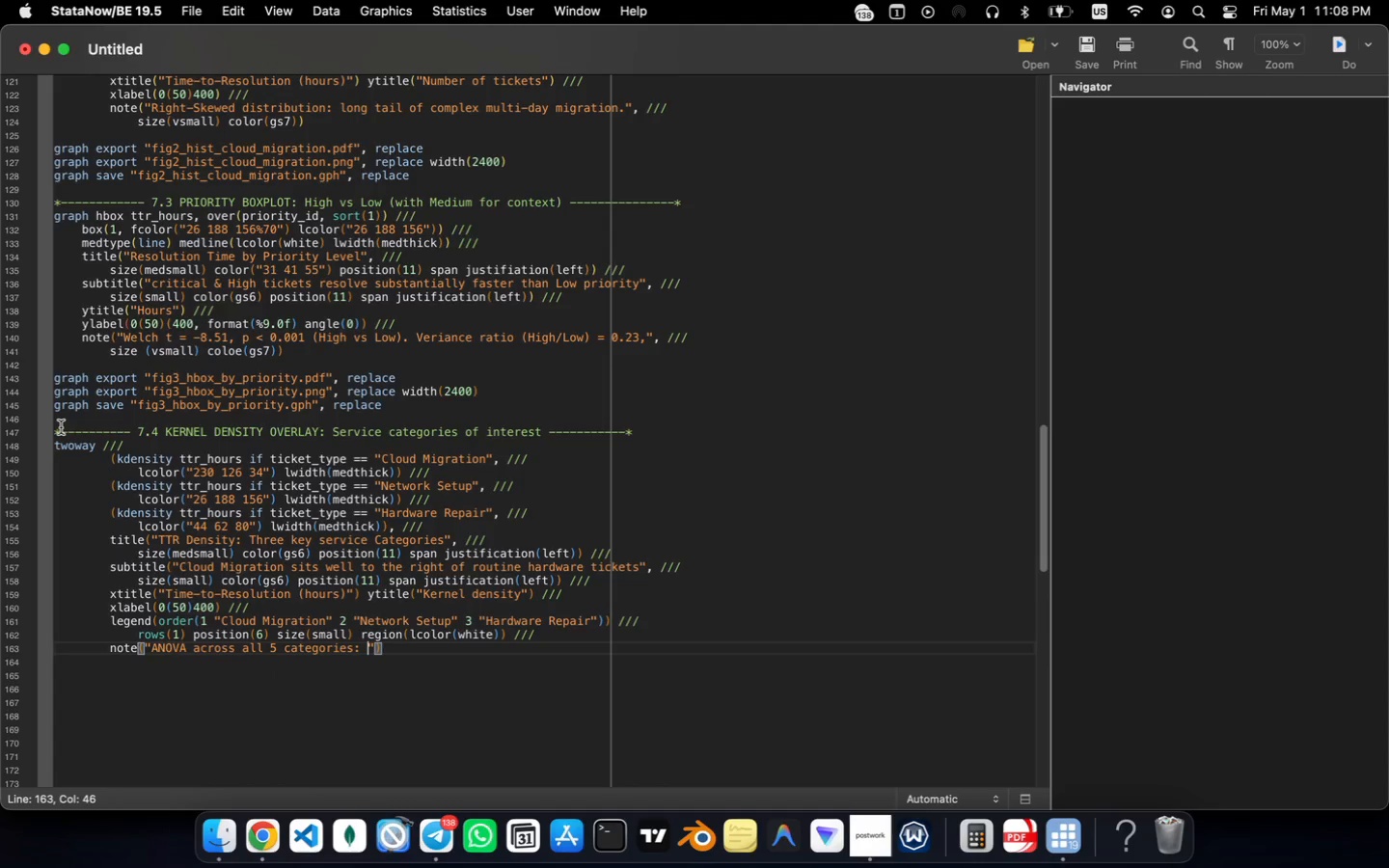 
hold_key(key=ShiftRight, duration=1.56)
 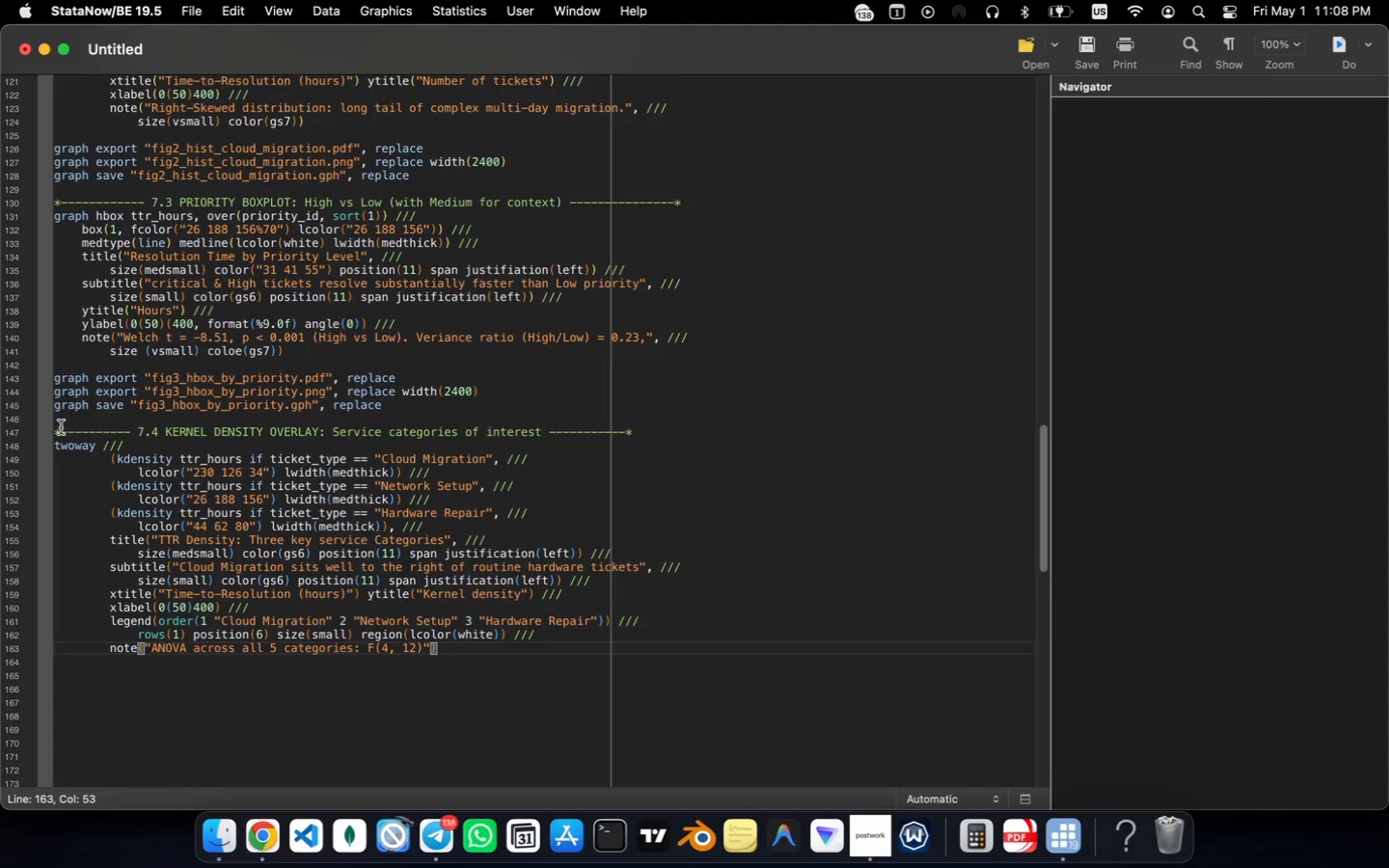 
wait(5.4)
 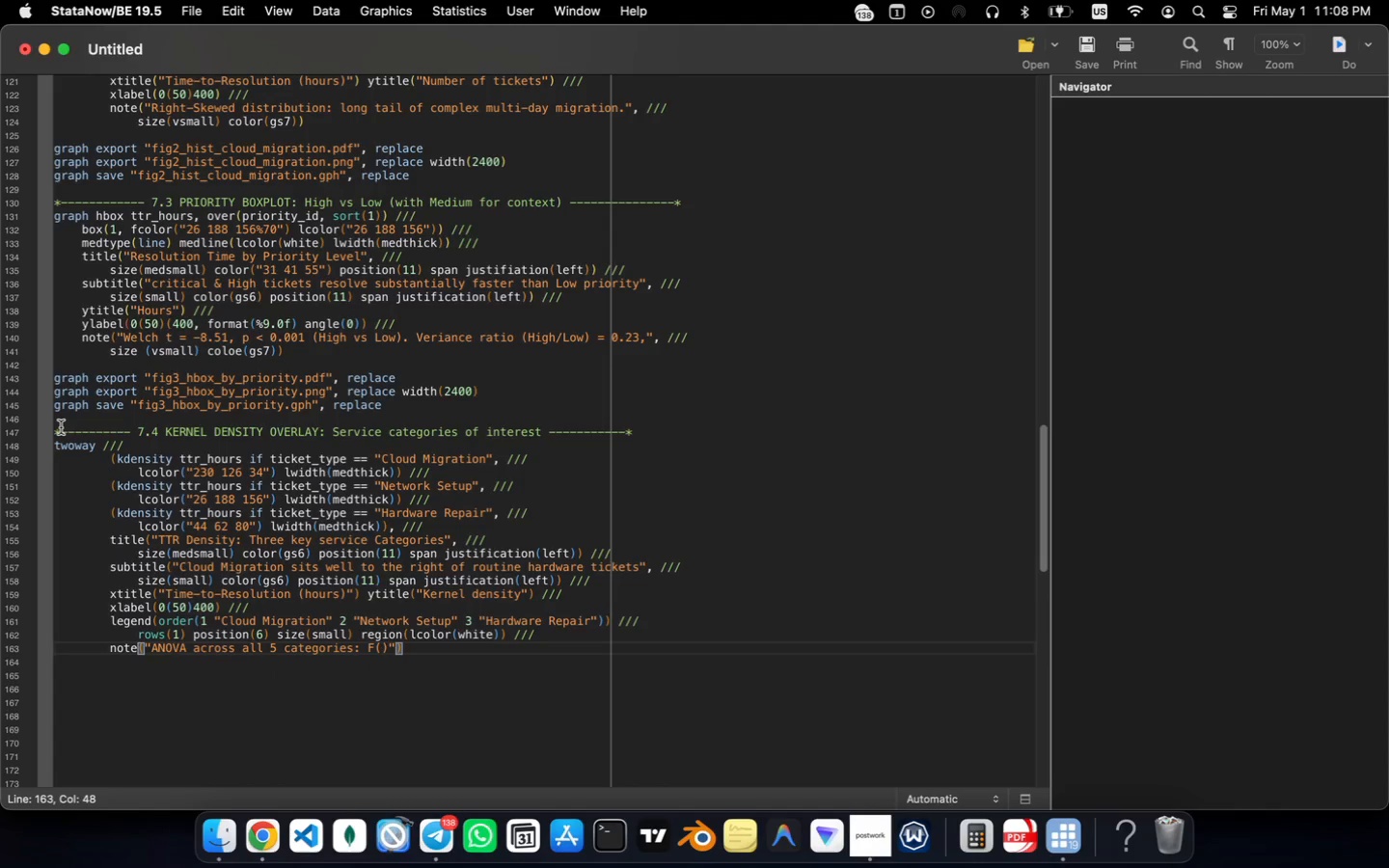 
key(ArrowRight)
 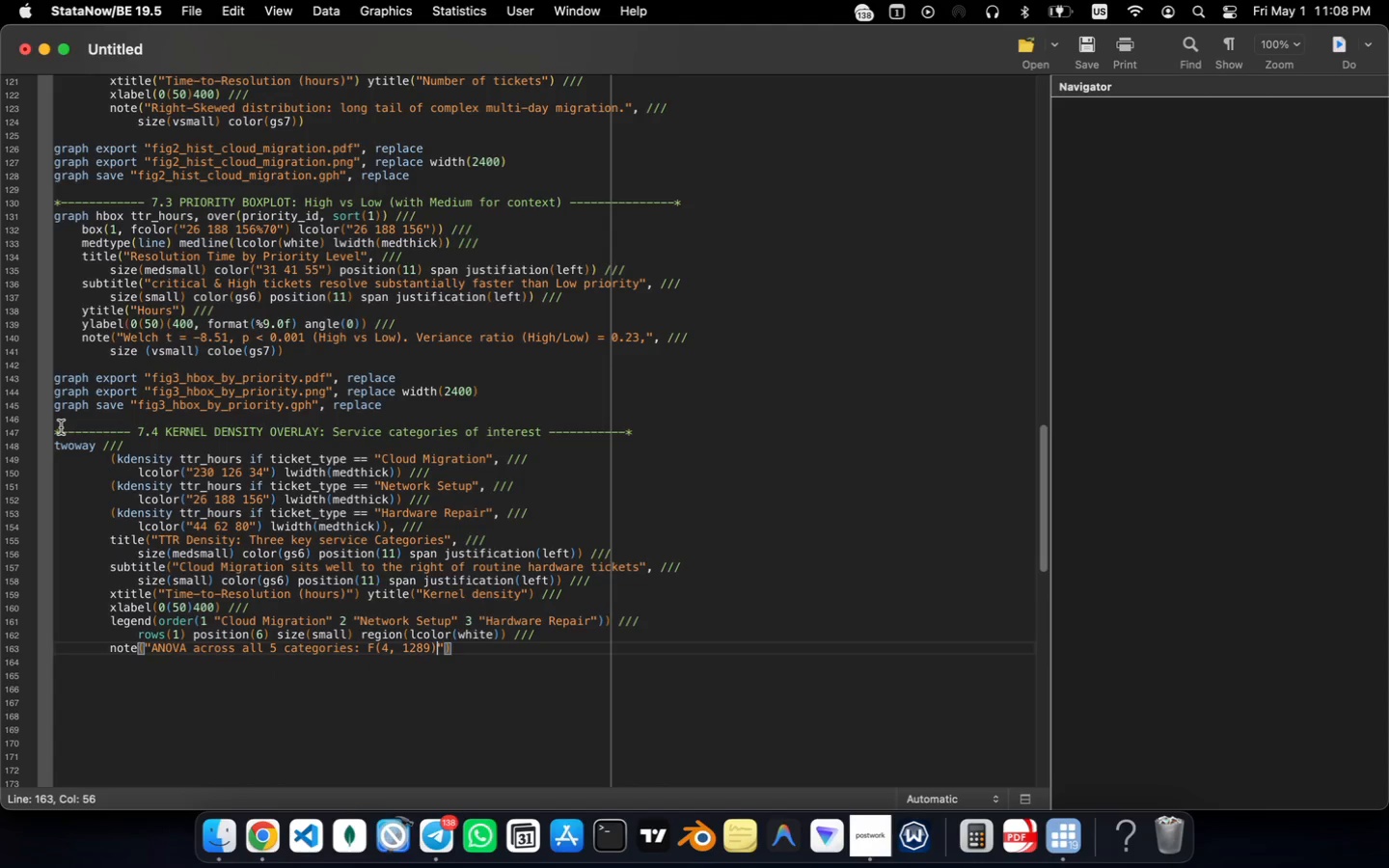 
type( = 315.2, p < 0..)
key(Backspace)
type(001.)
 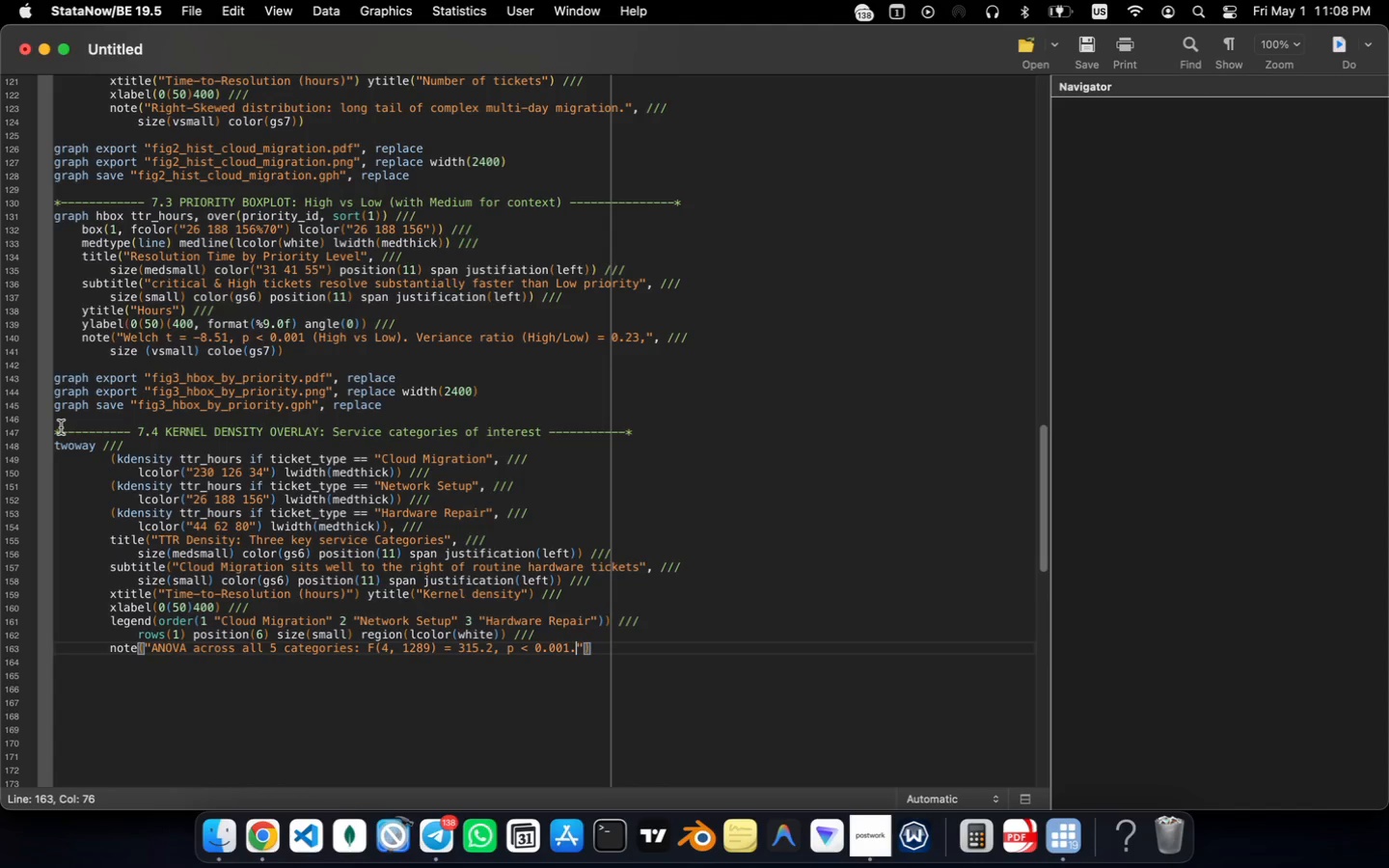 
key(ArrowRight)
 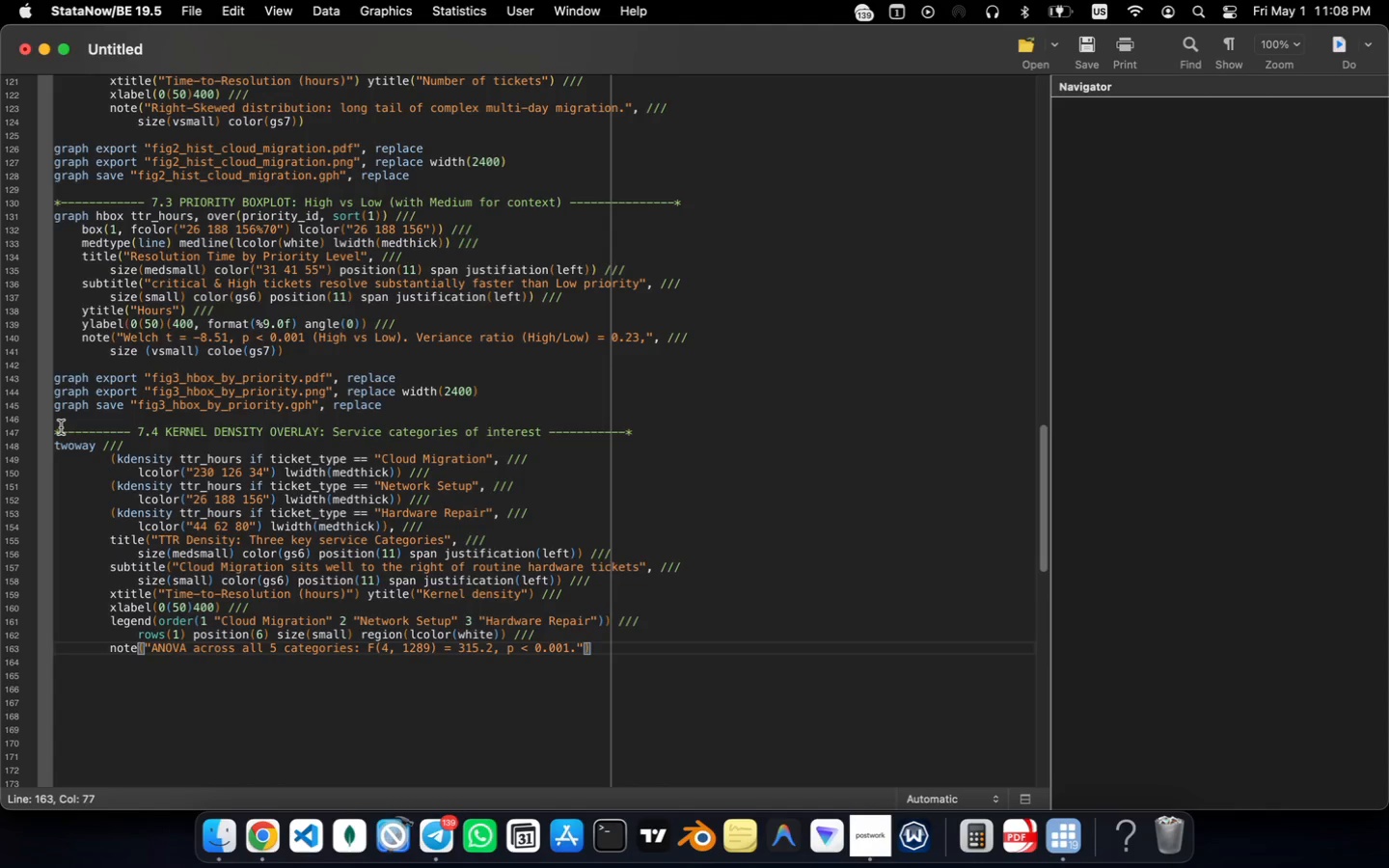 
key(Comma)
 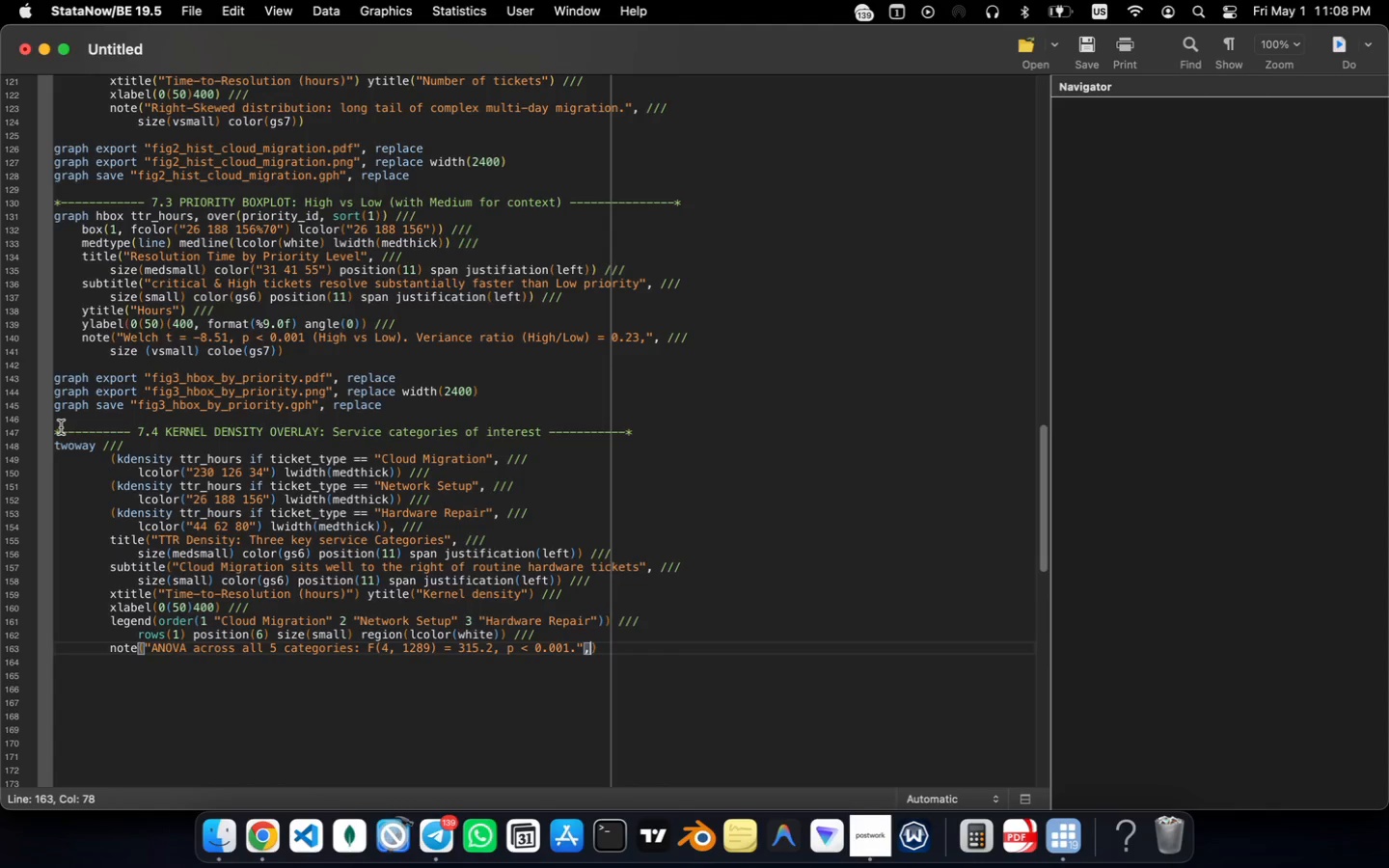 
key(Space)
 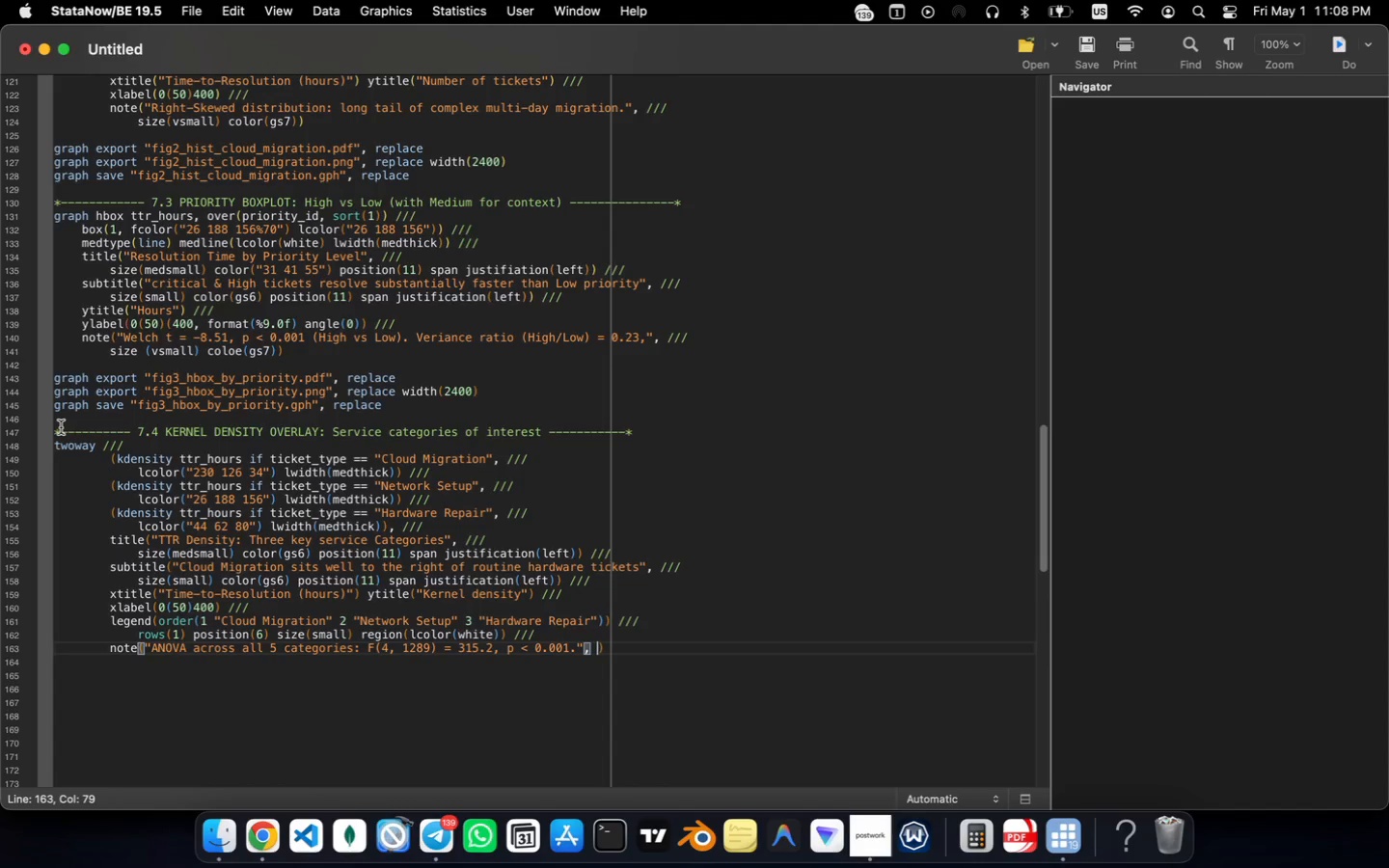 
key(Slash)
 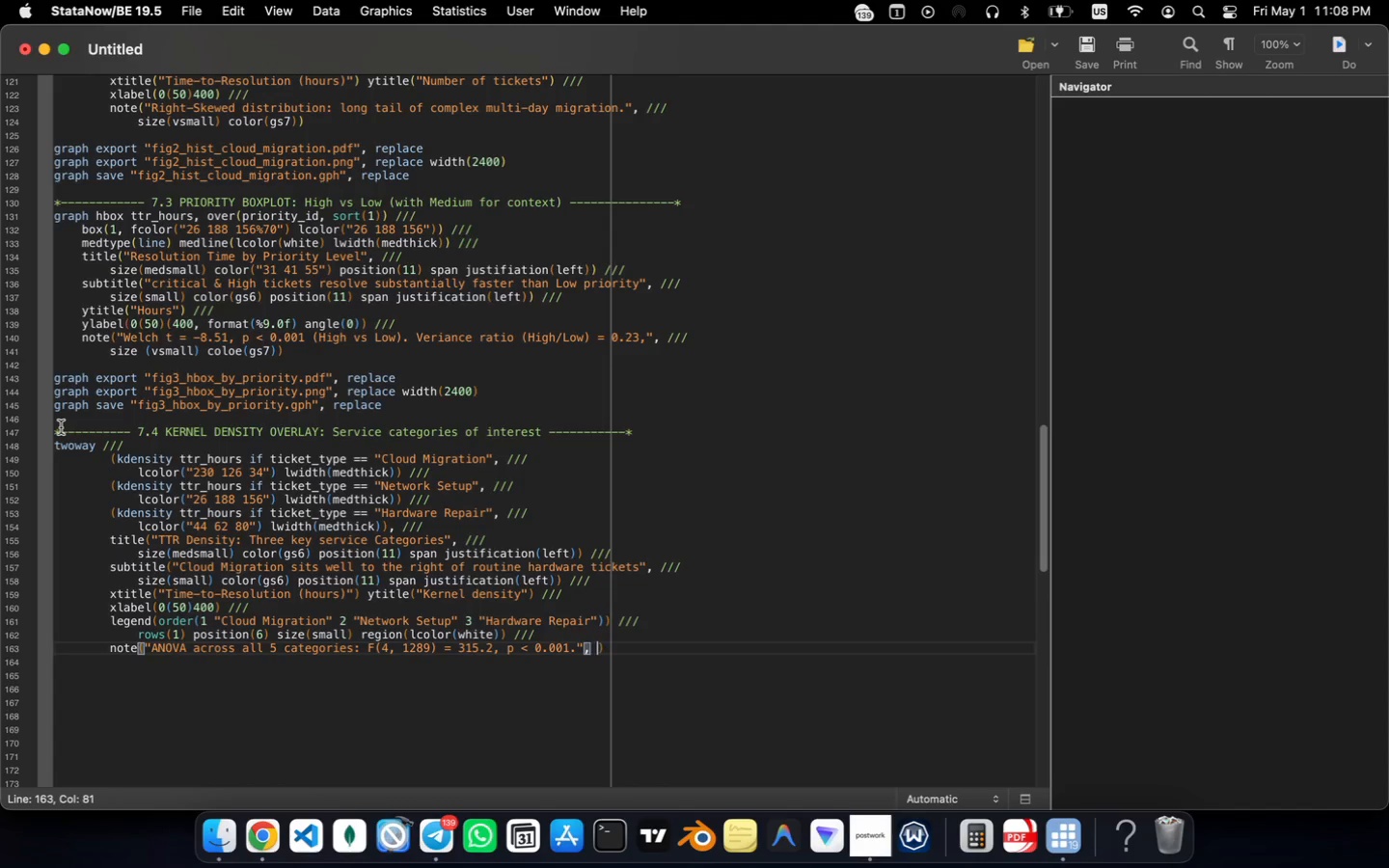 
key(Slash)
 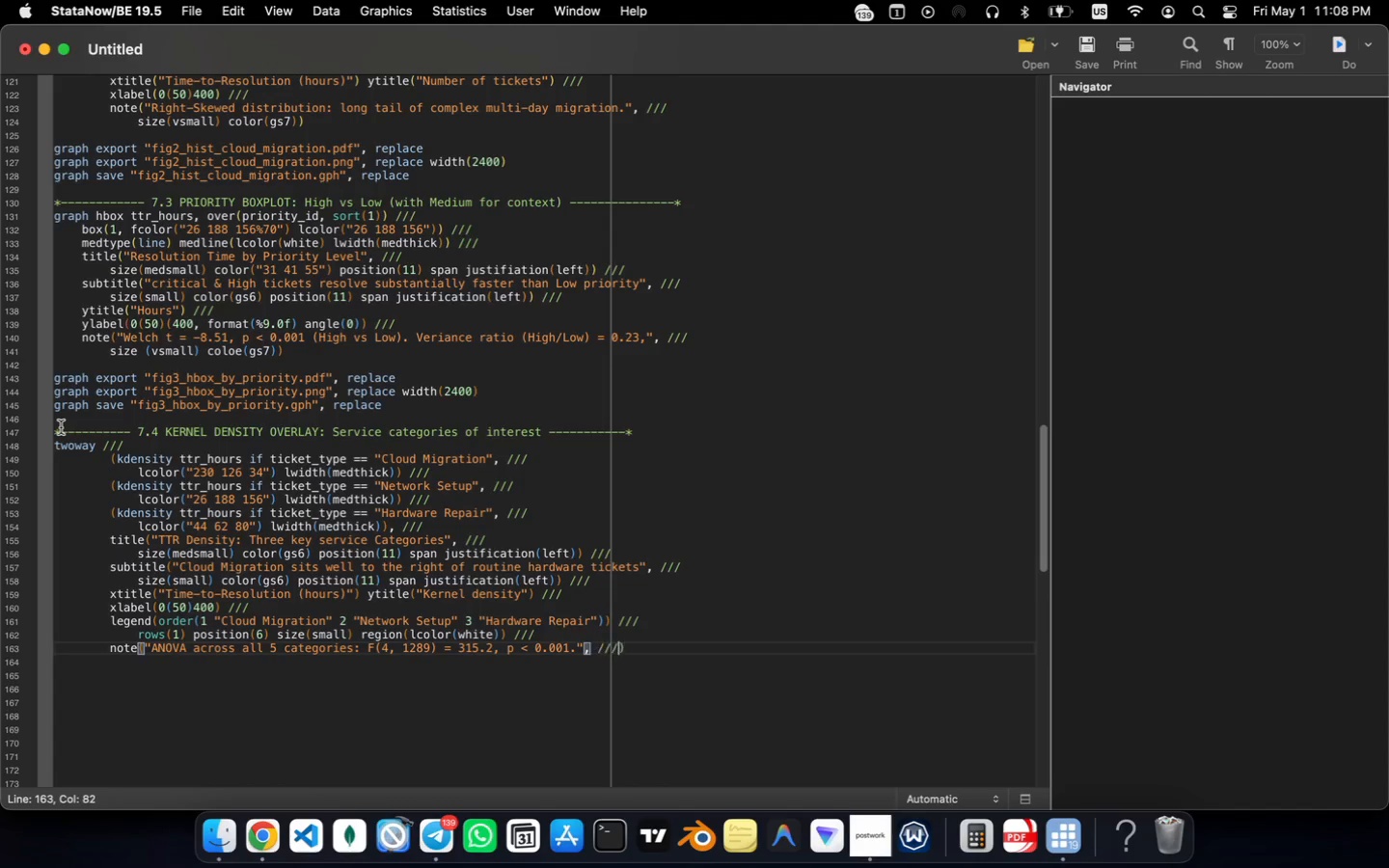 
key(Slash)
 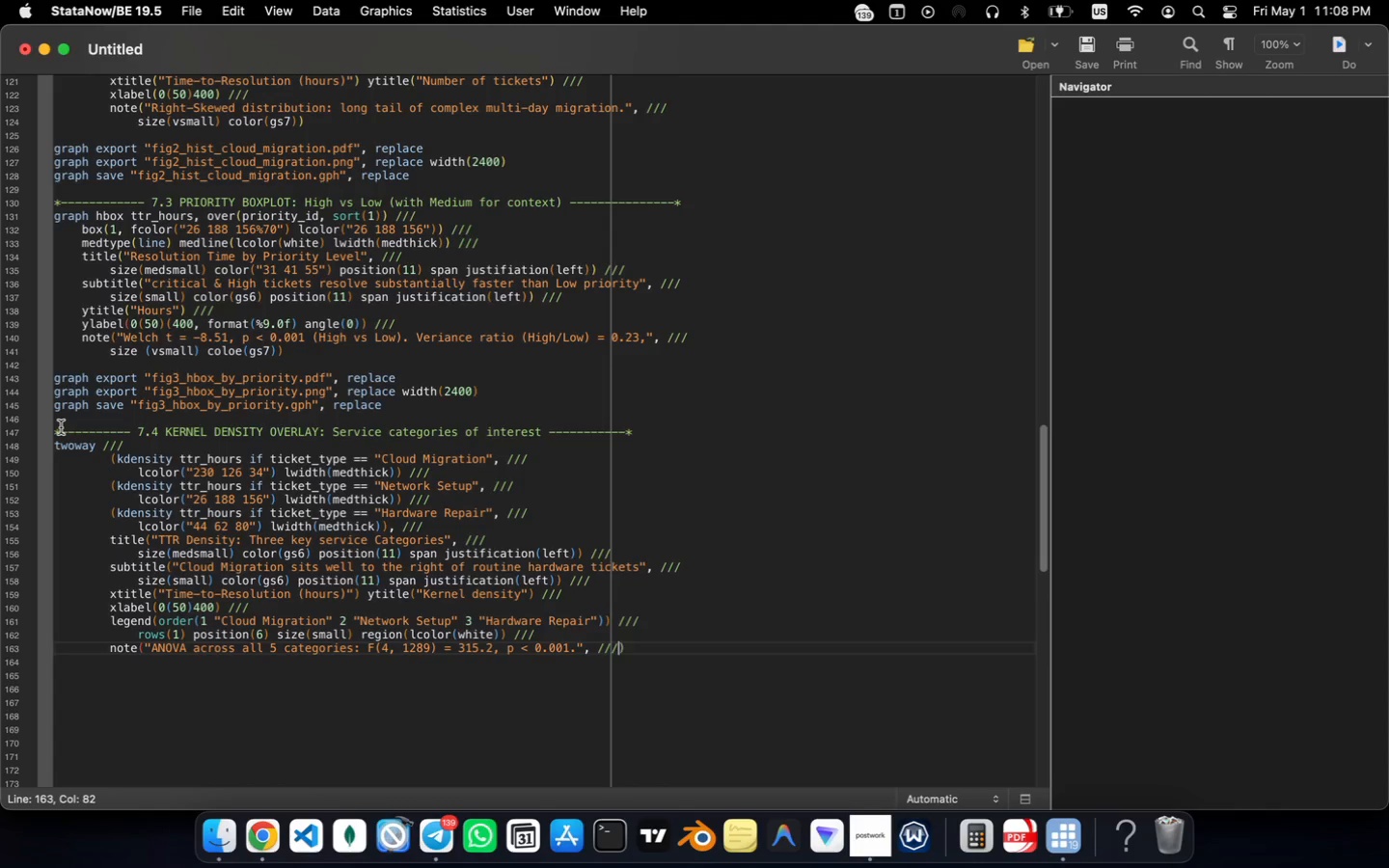 
key(ArrowLeft)
 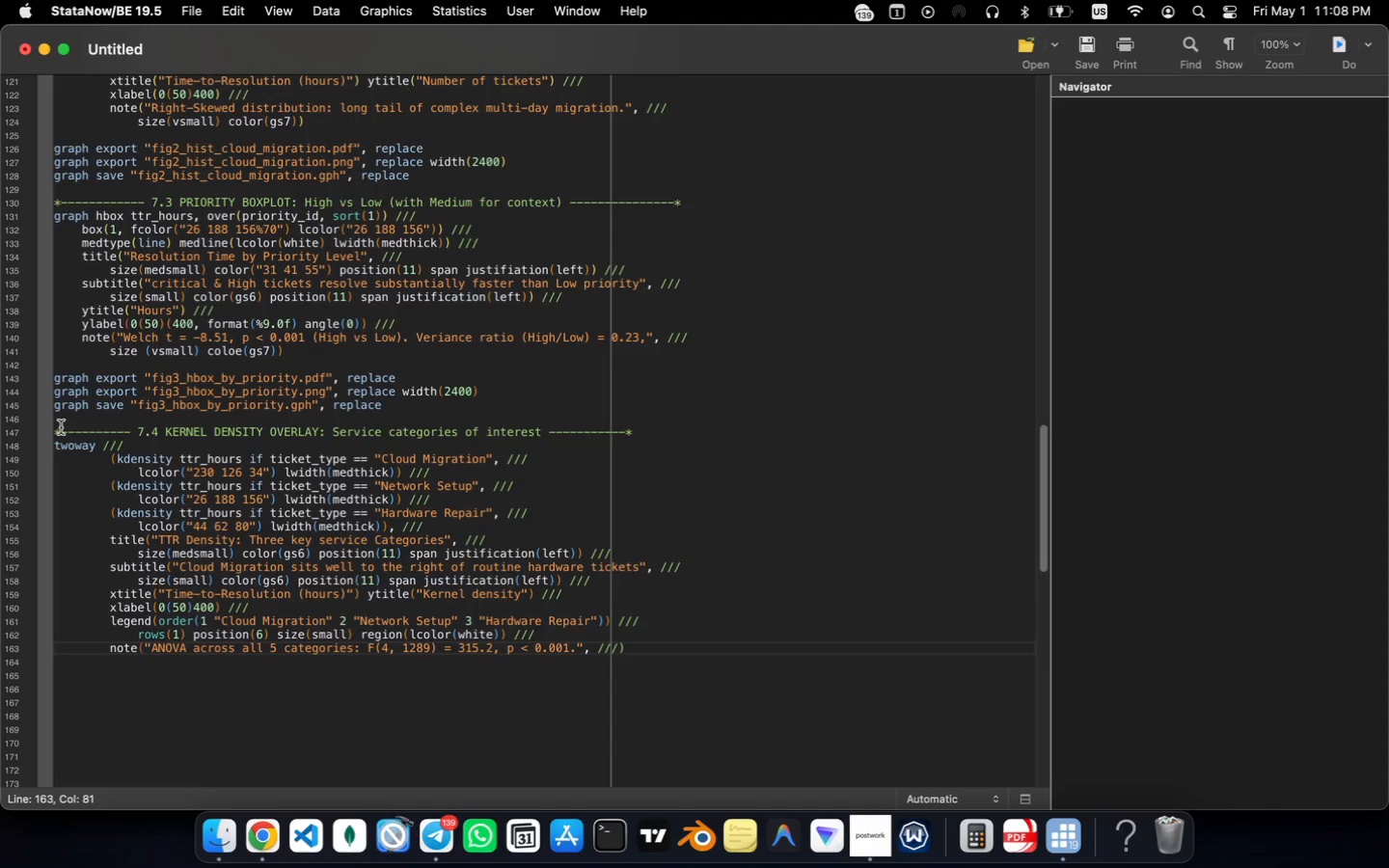 
key(ArrowRight)
 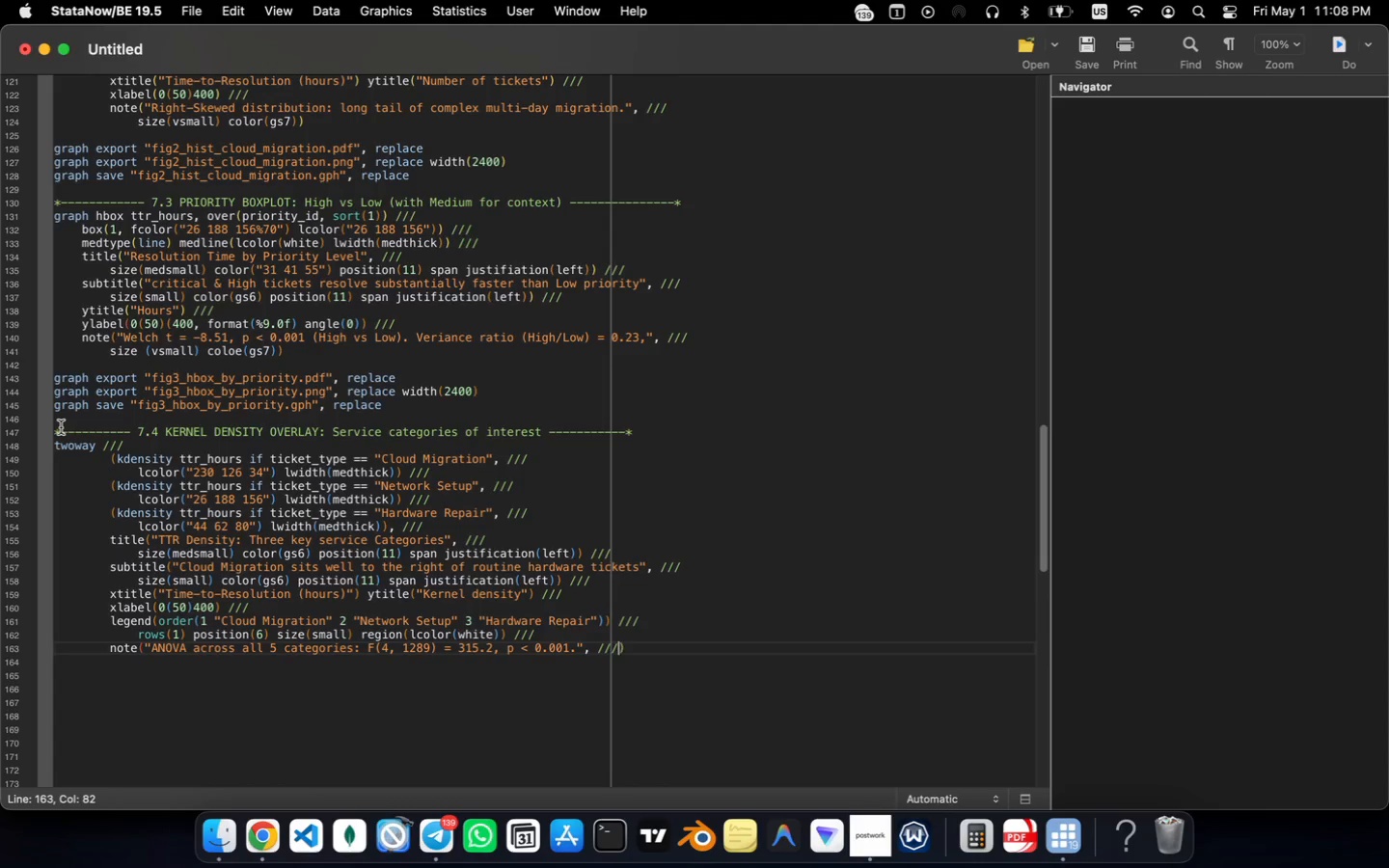 
key(ArrowRight)
 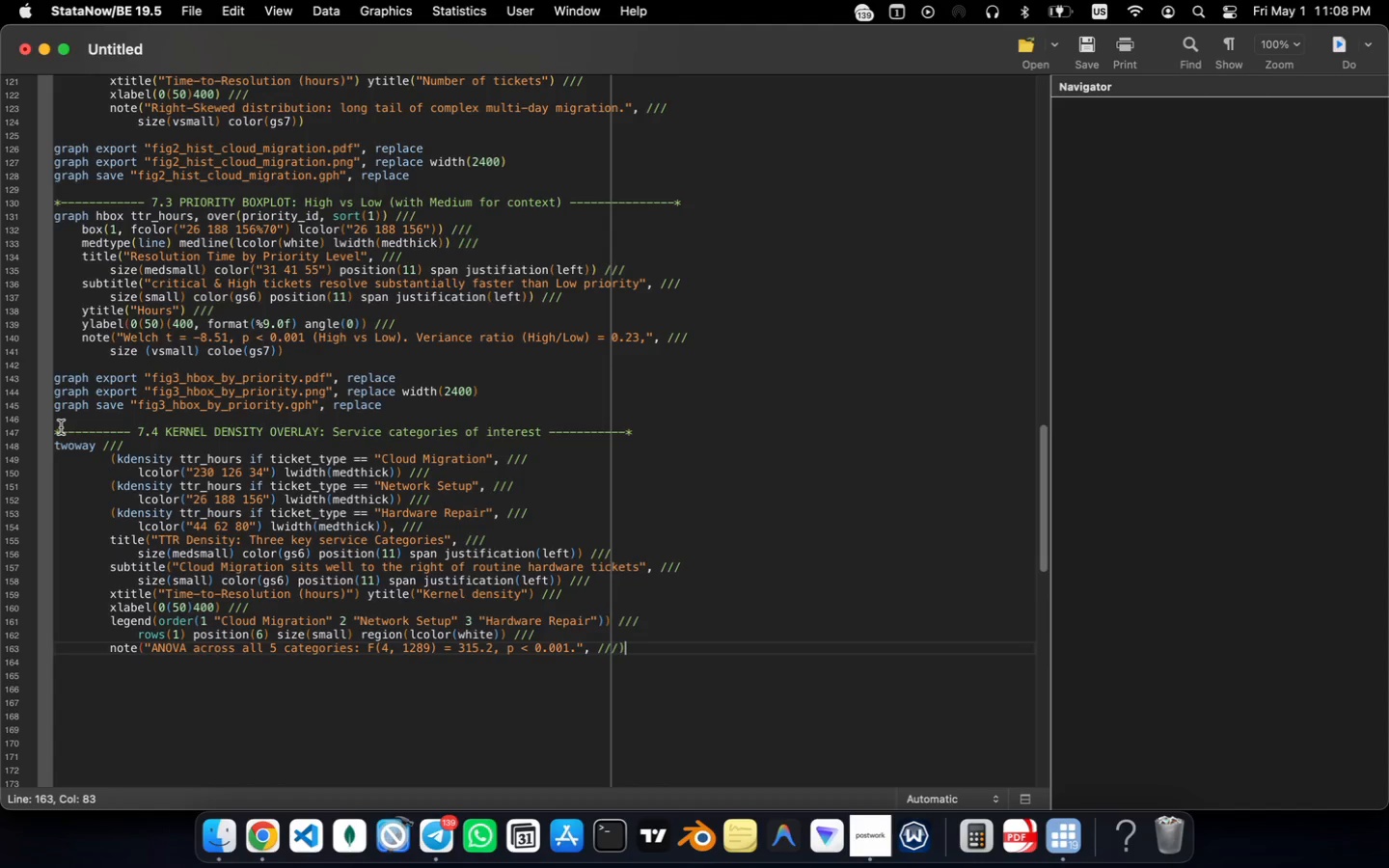 
key(ArrowLeft)
 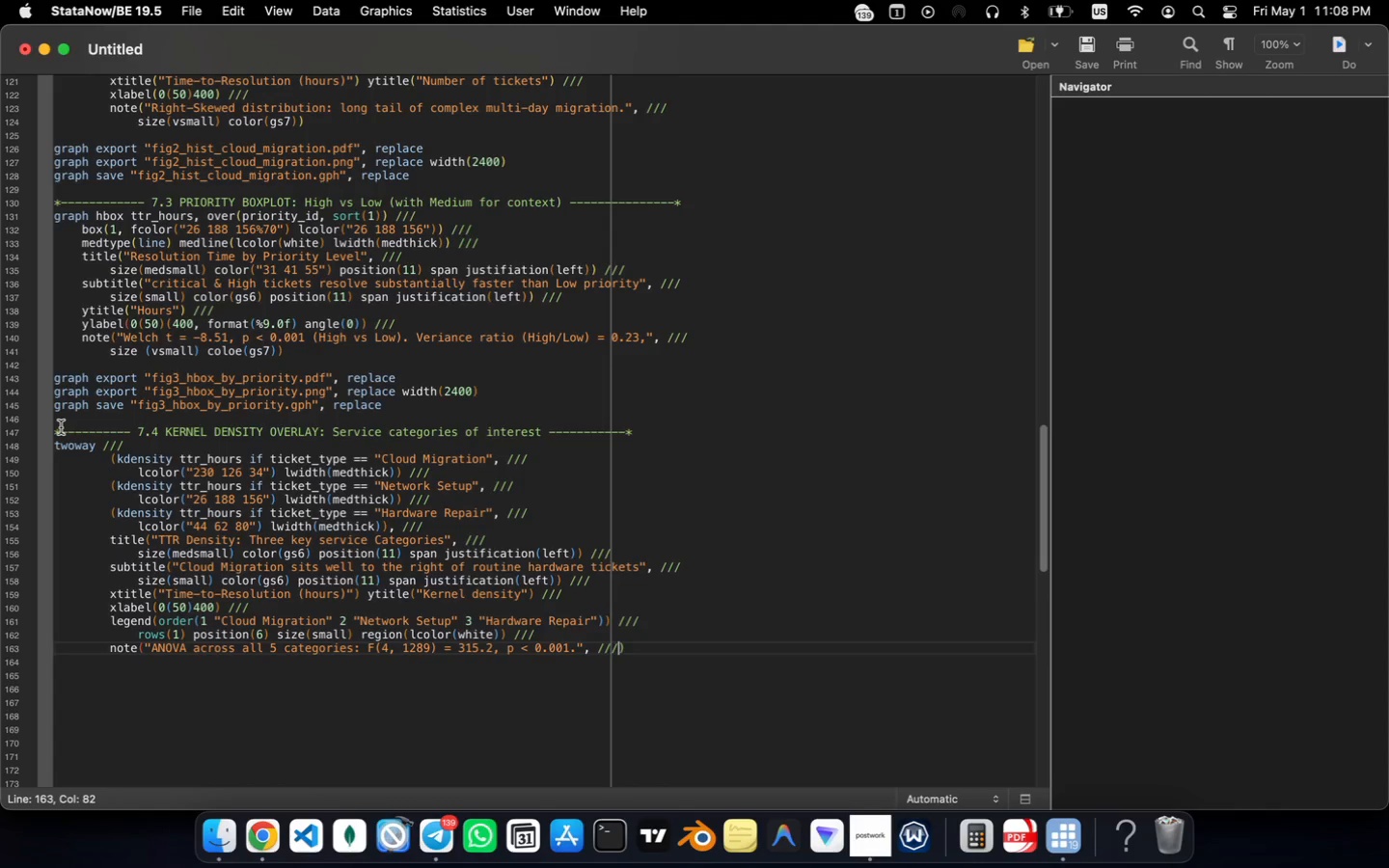 
key(Enter)
 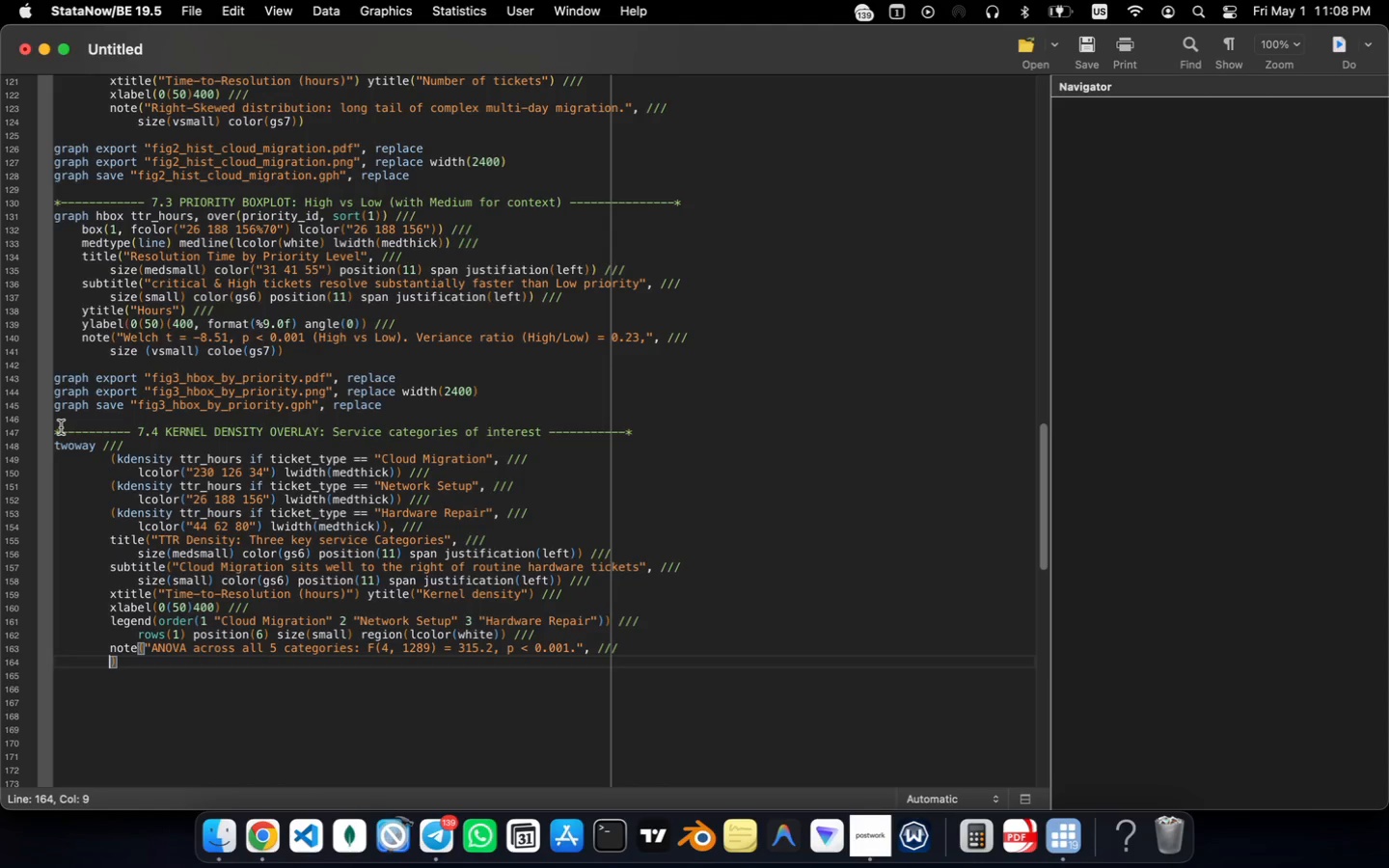 
key(Tab)
type(size(vsmall)
 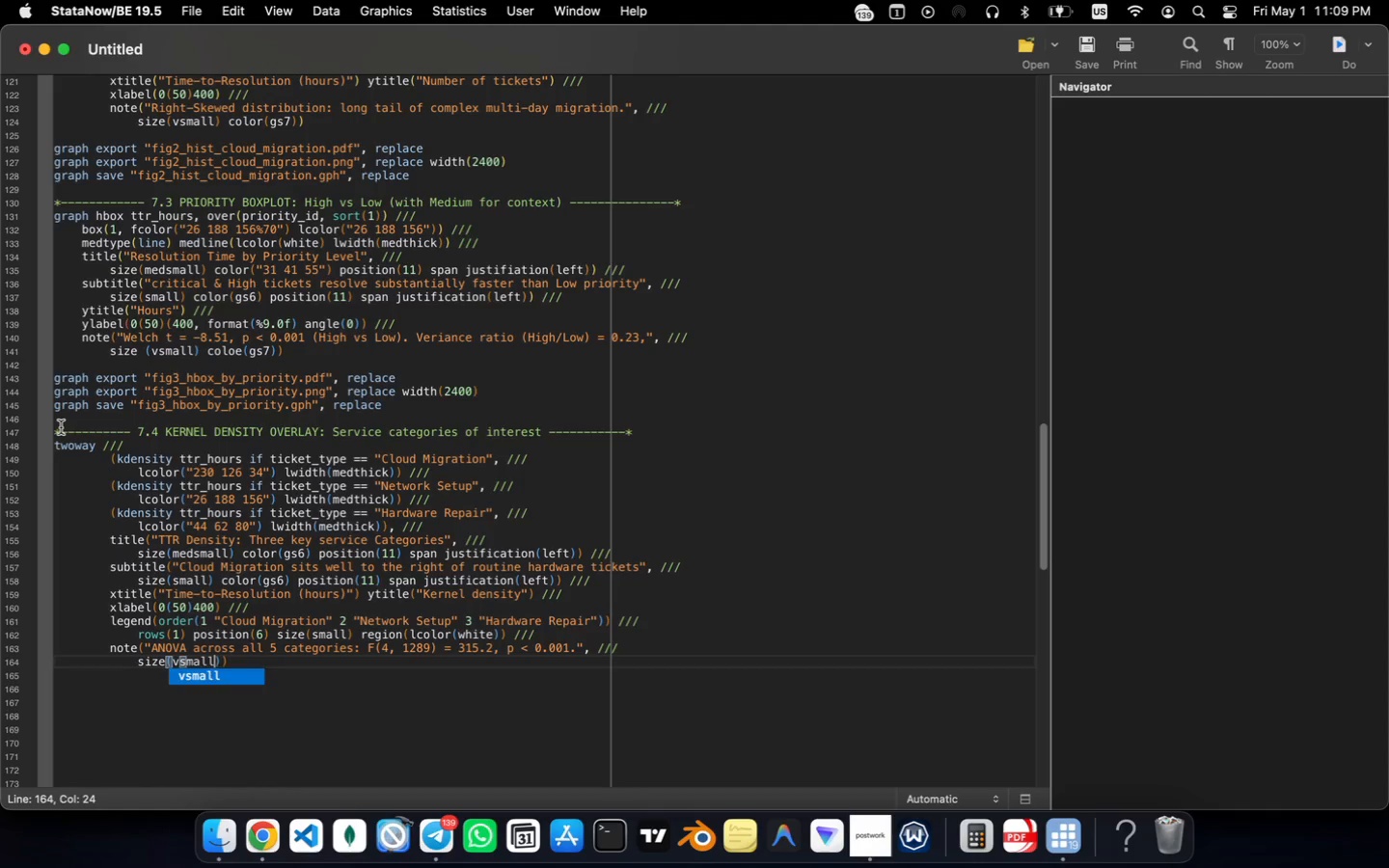 
 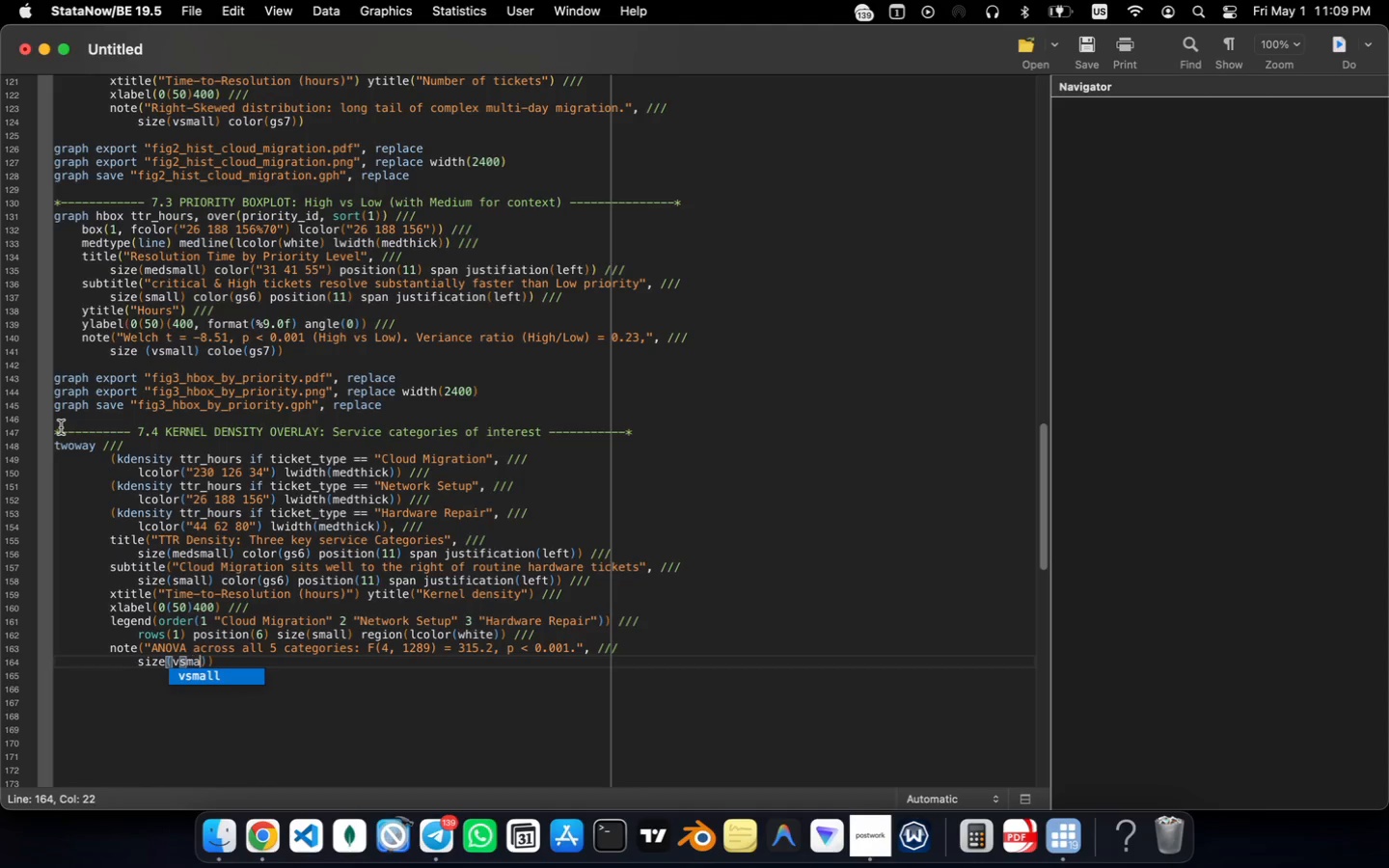 
key(ArrowRight)
 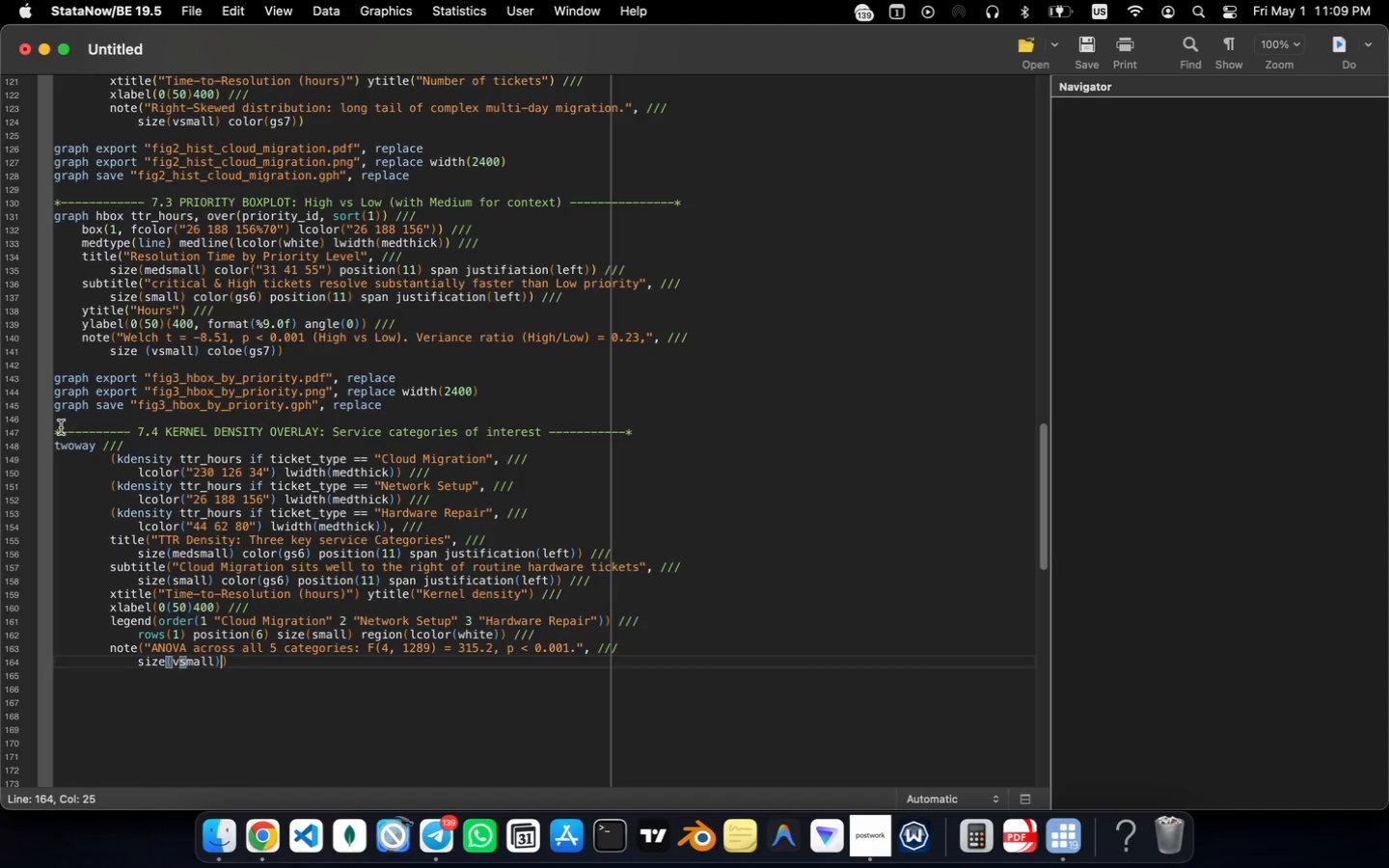 
type( color(gs7)
 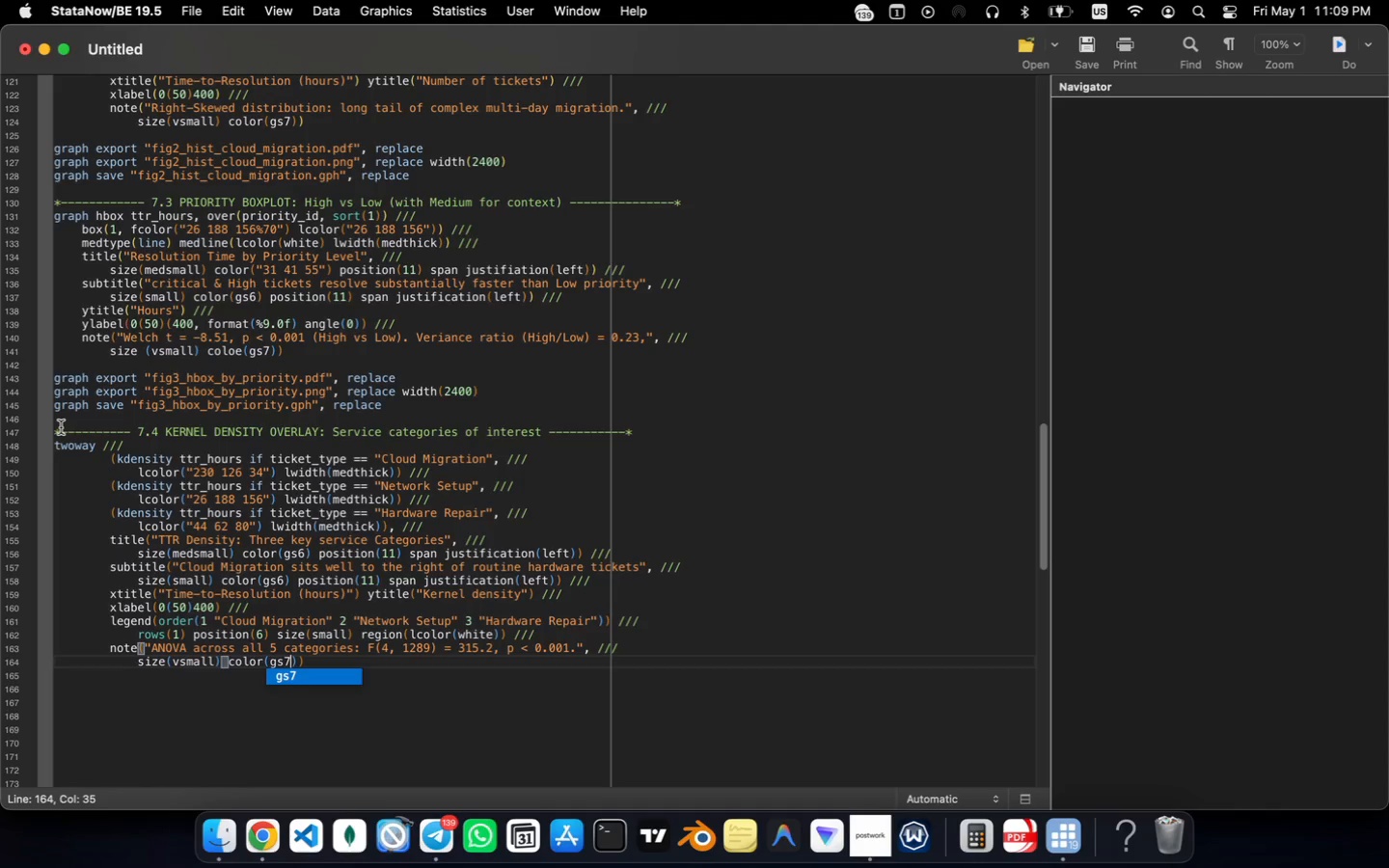 
key(ArrowRight)
 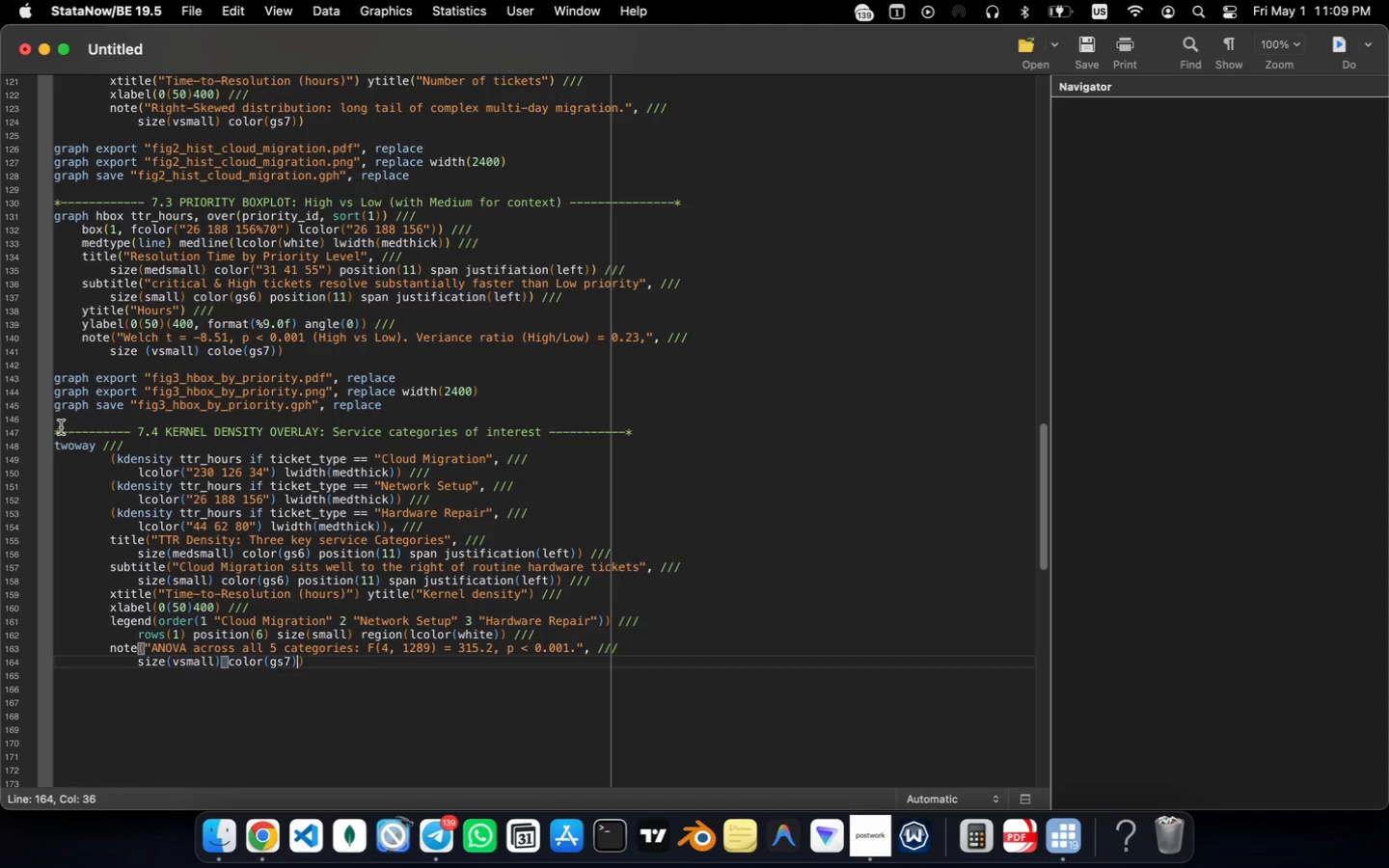 
key(ArrowRight)
 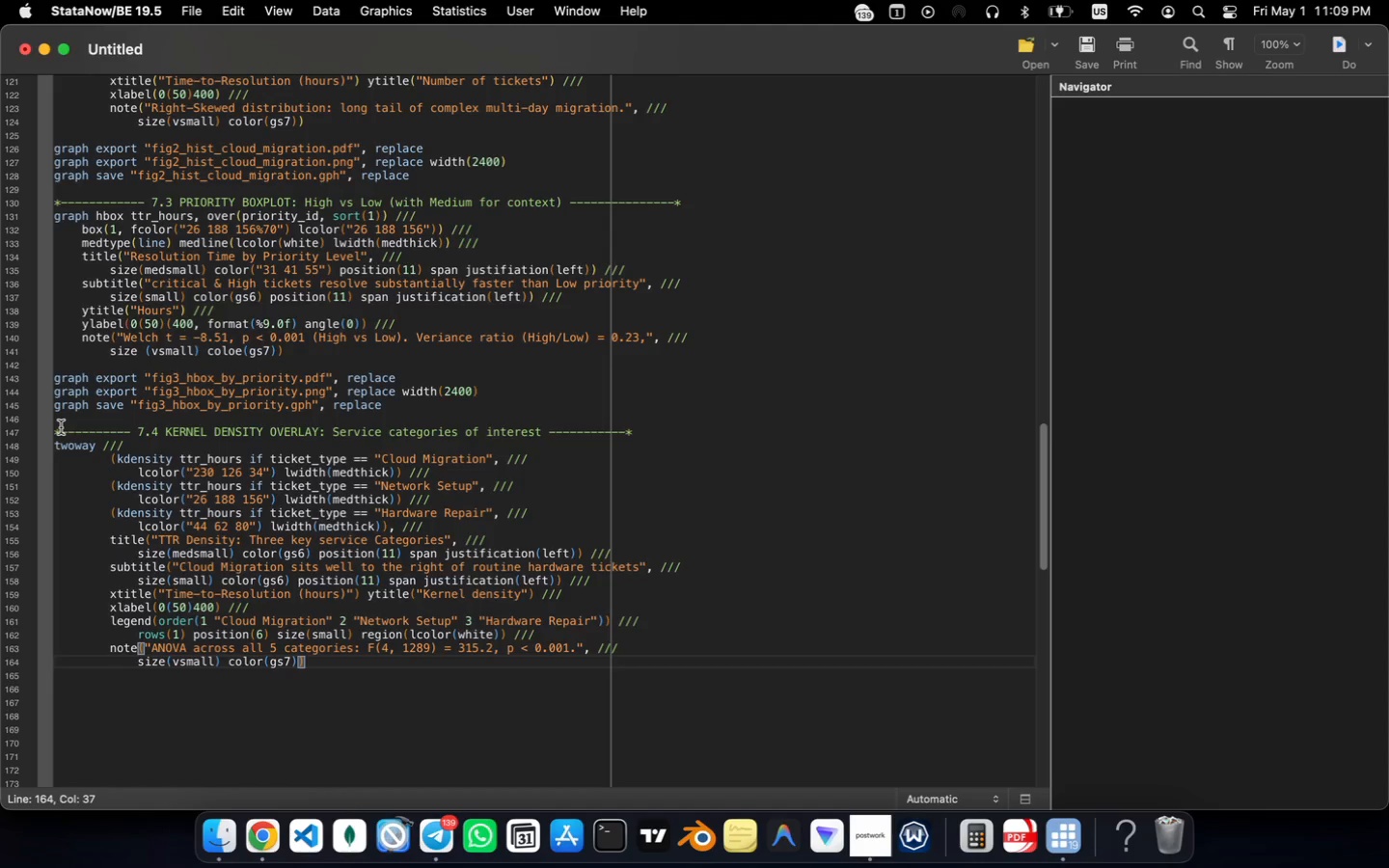 
key(Enter)
 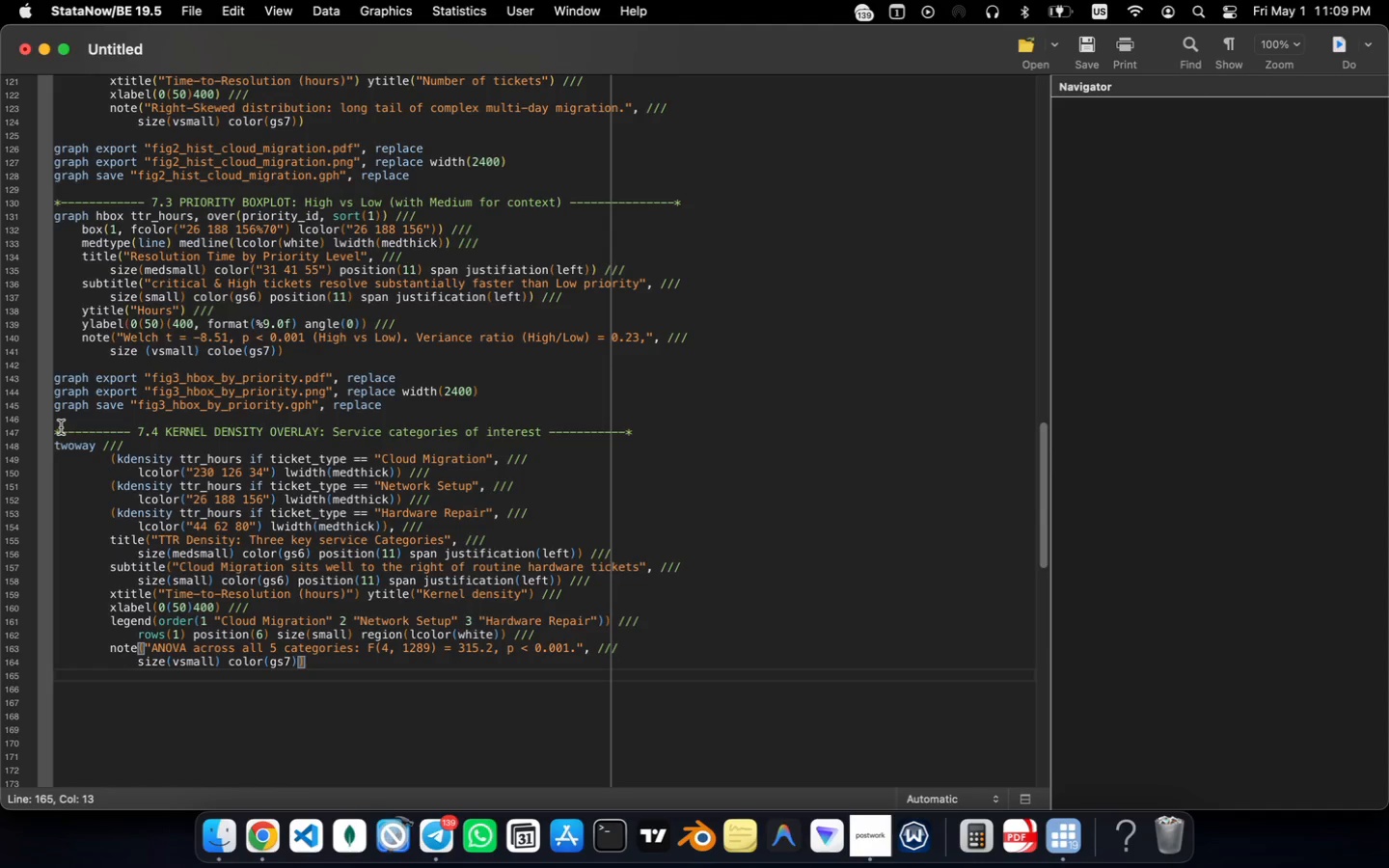 
key(Backspace)
 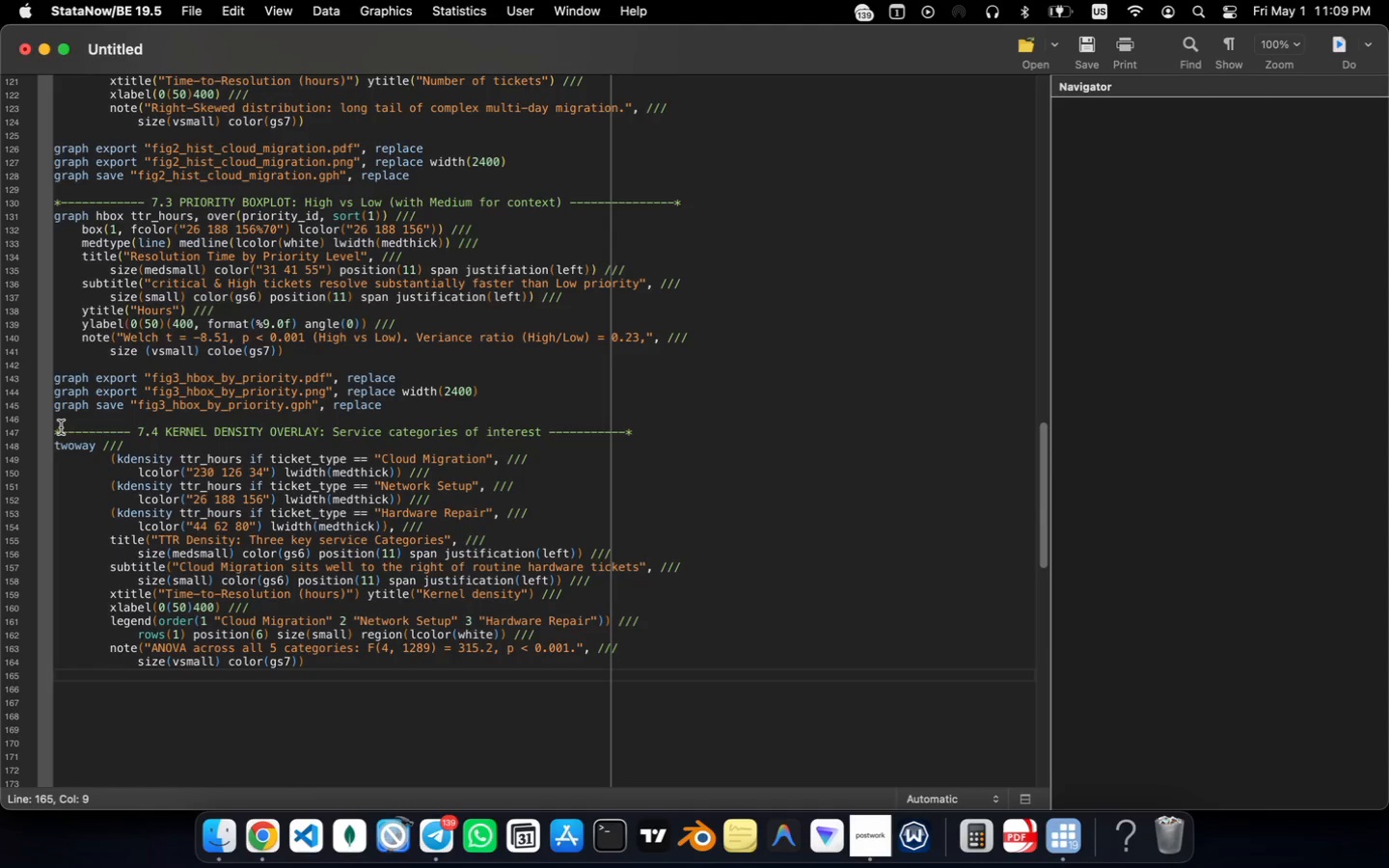 
key(Enter)
 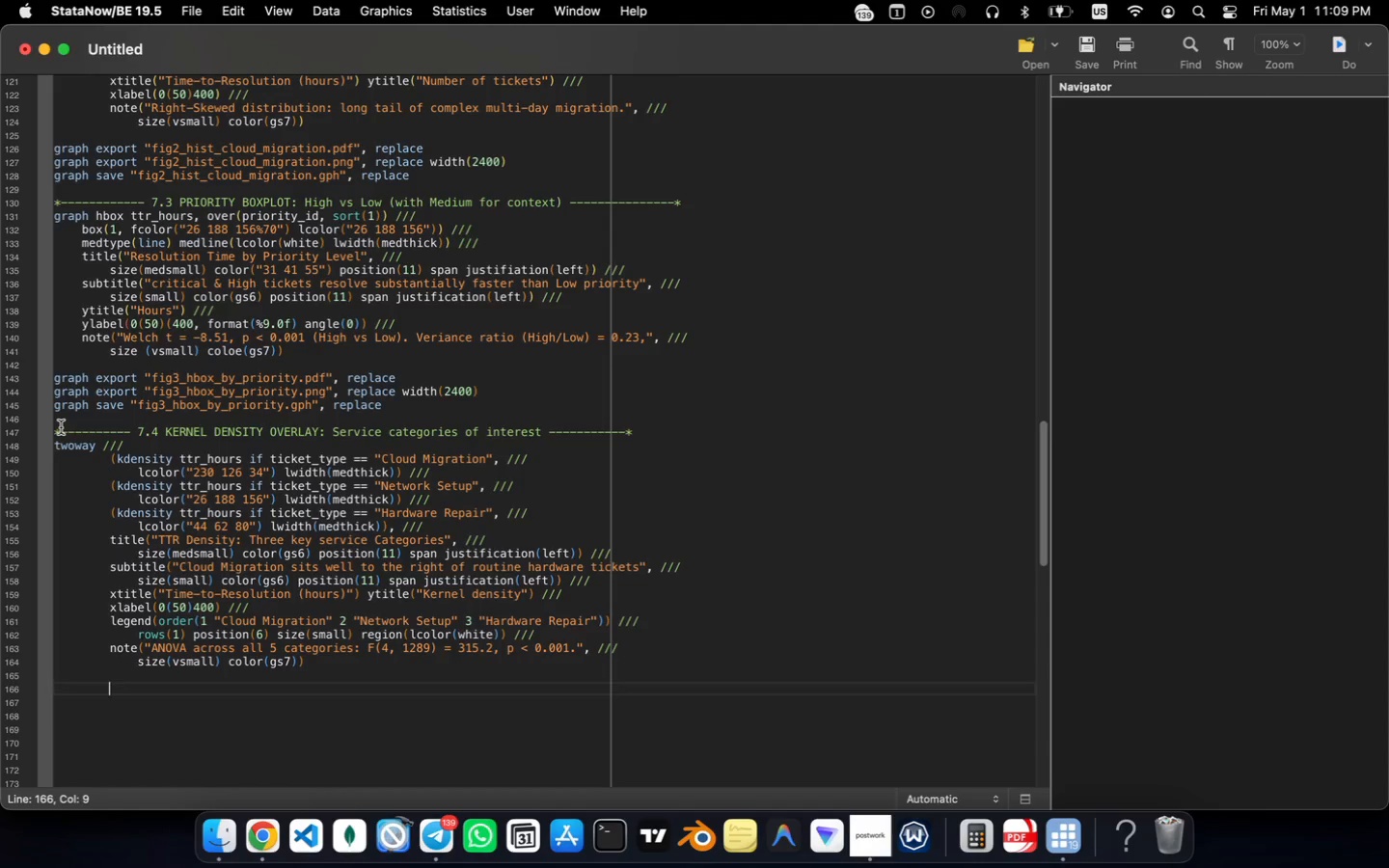 
key(Backspace)
key(Backspace)
type(graph export "fig4_density_categories.pdf)
 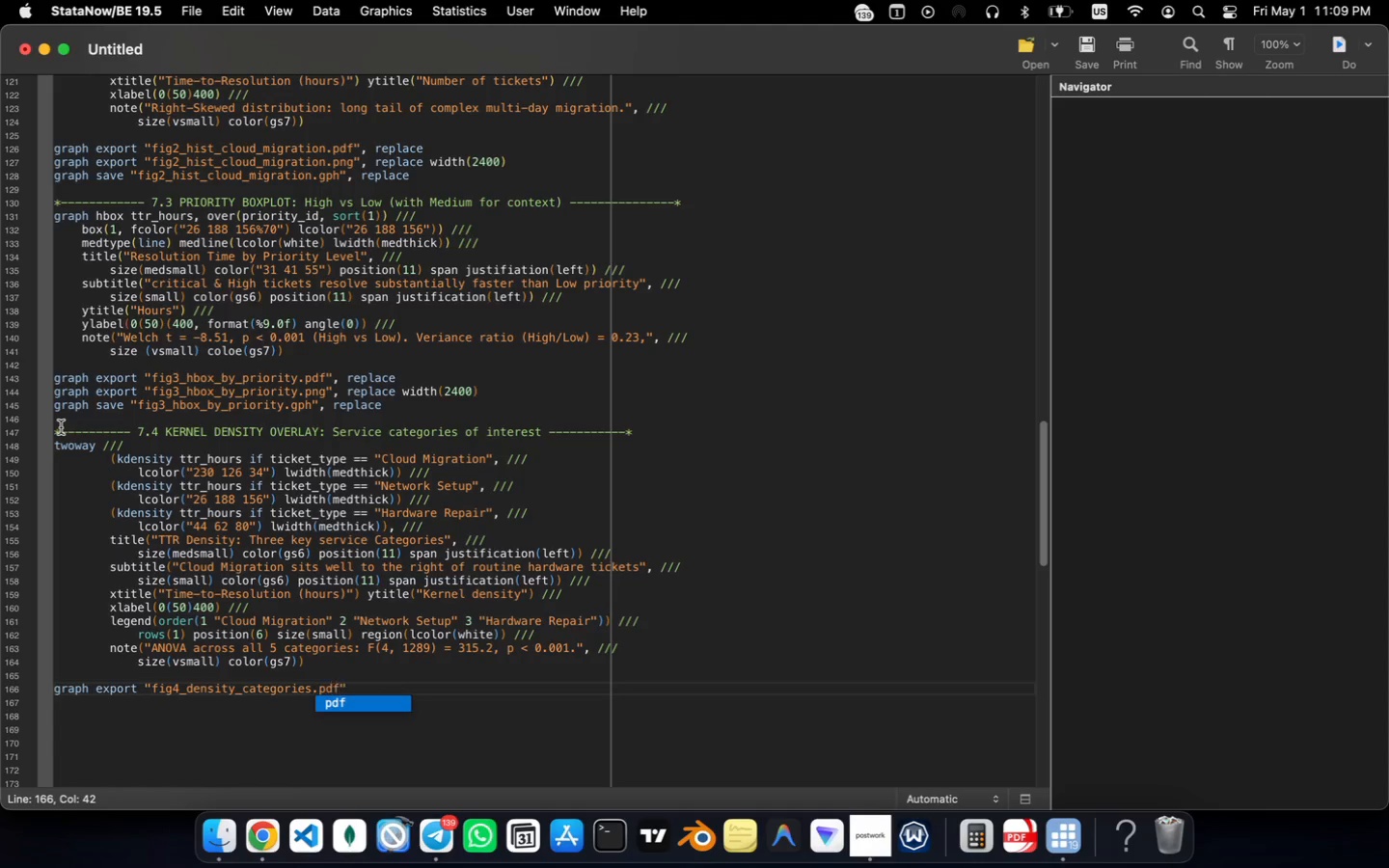 
key(ArrowRight)
 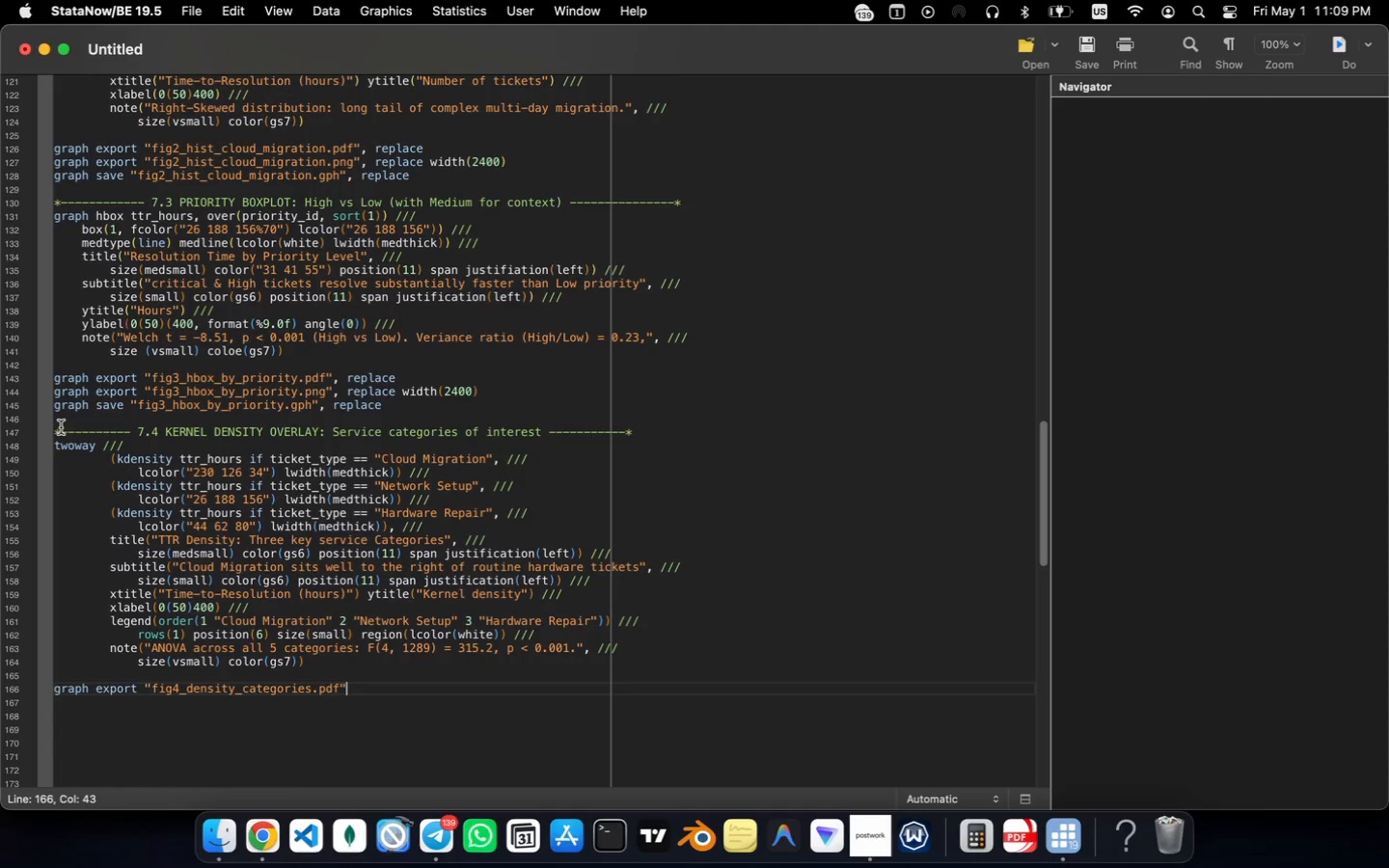 
type(, replace)
 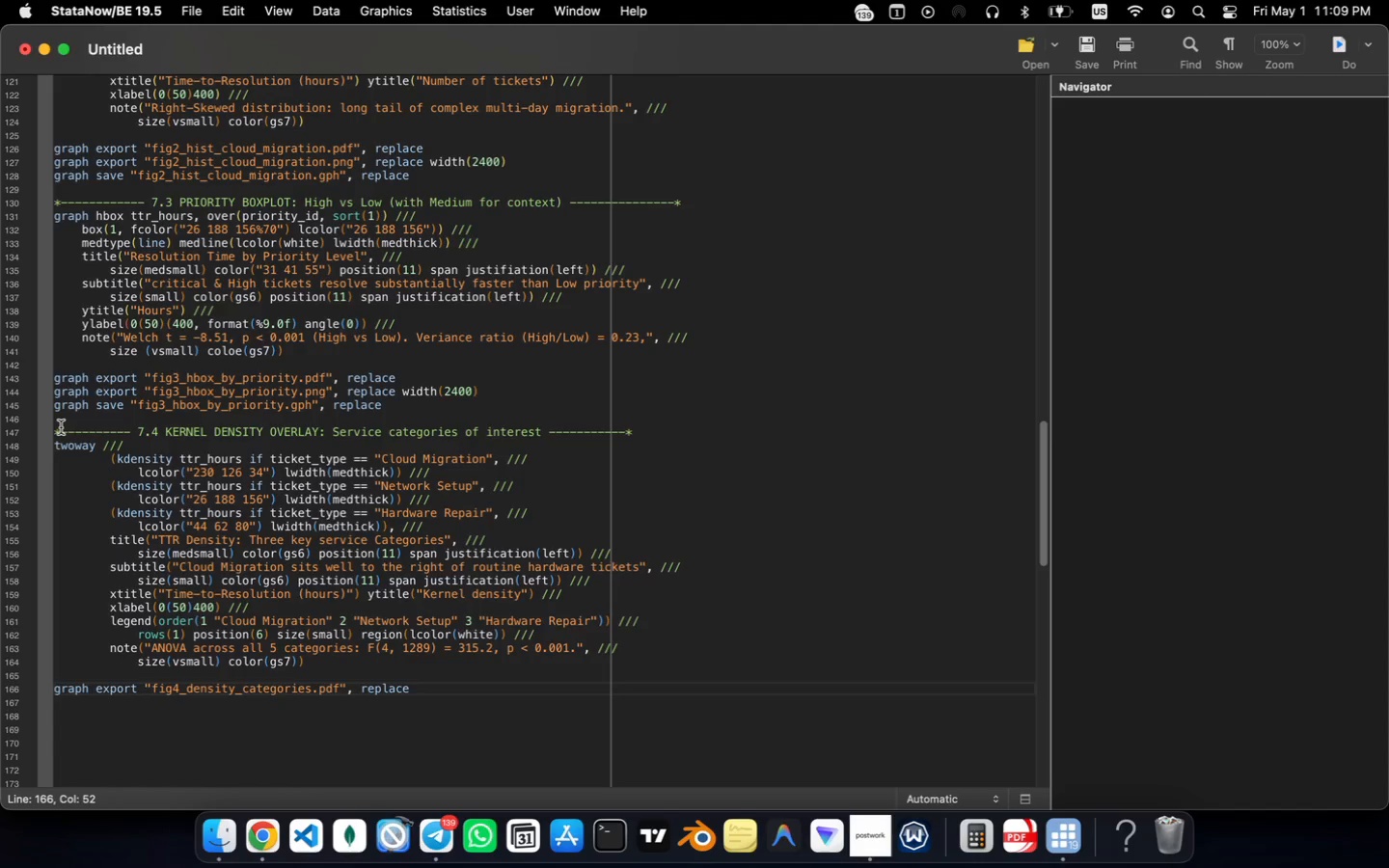 
key(Enter)
 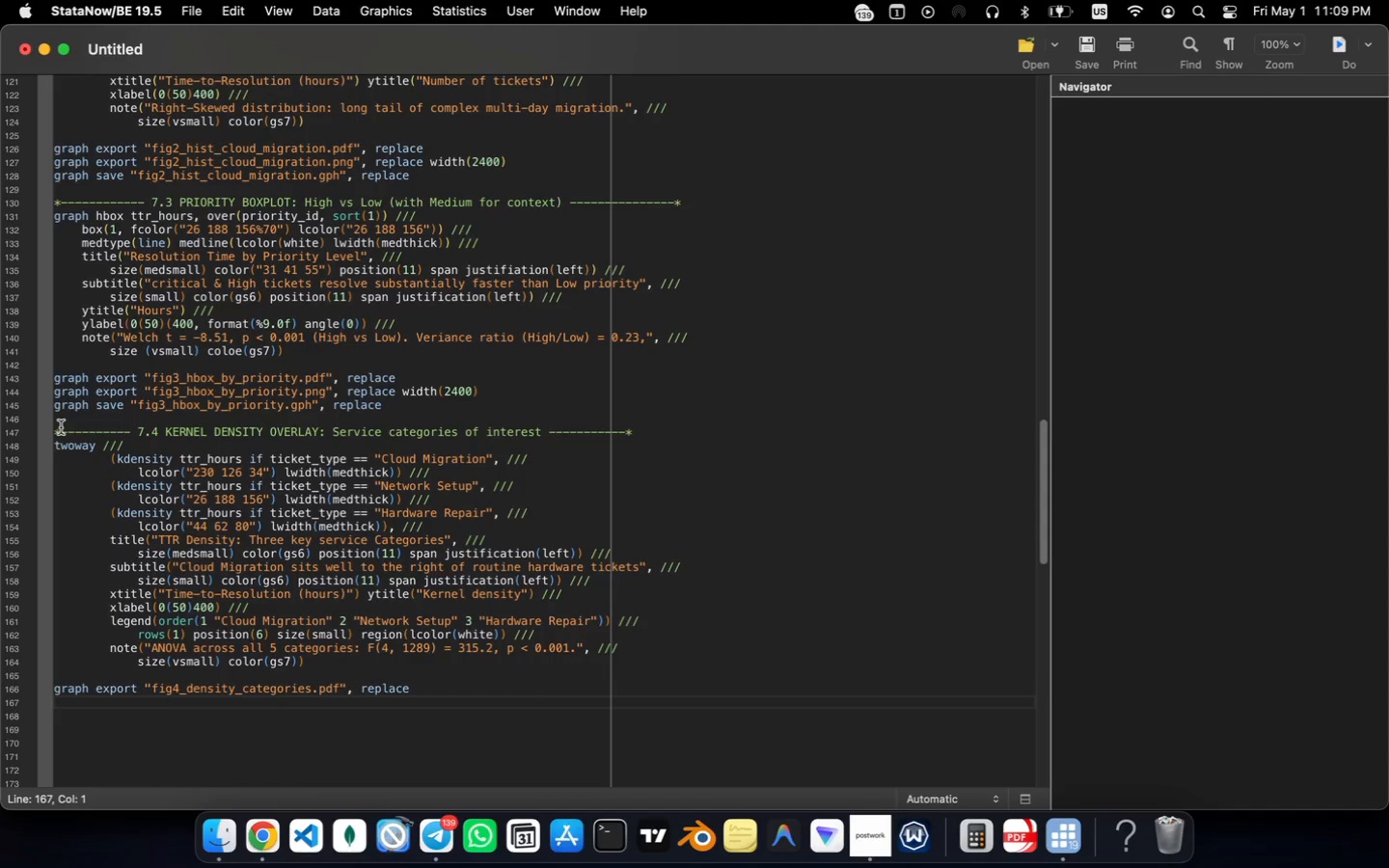 
type(graph )
 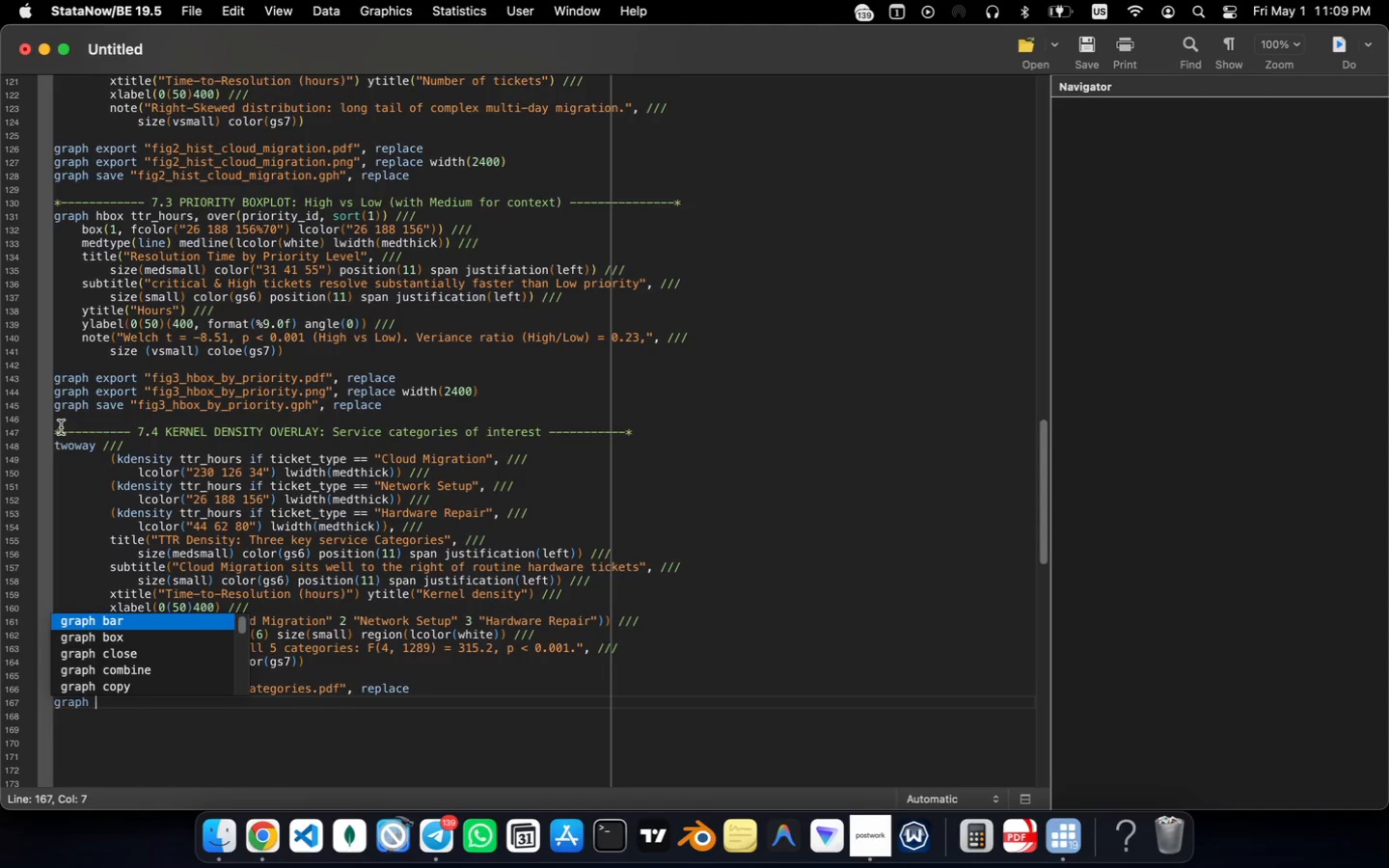 
key(Meta+CommandLeft)
 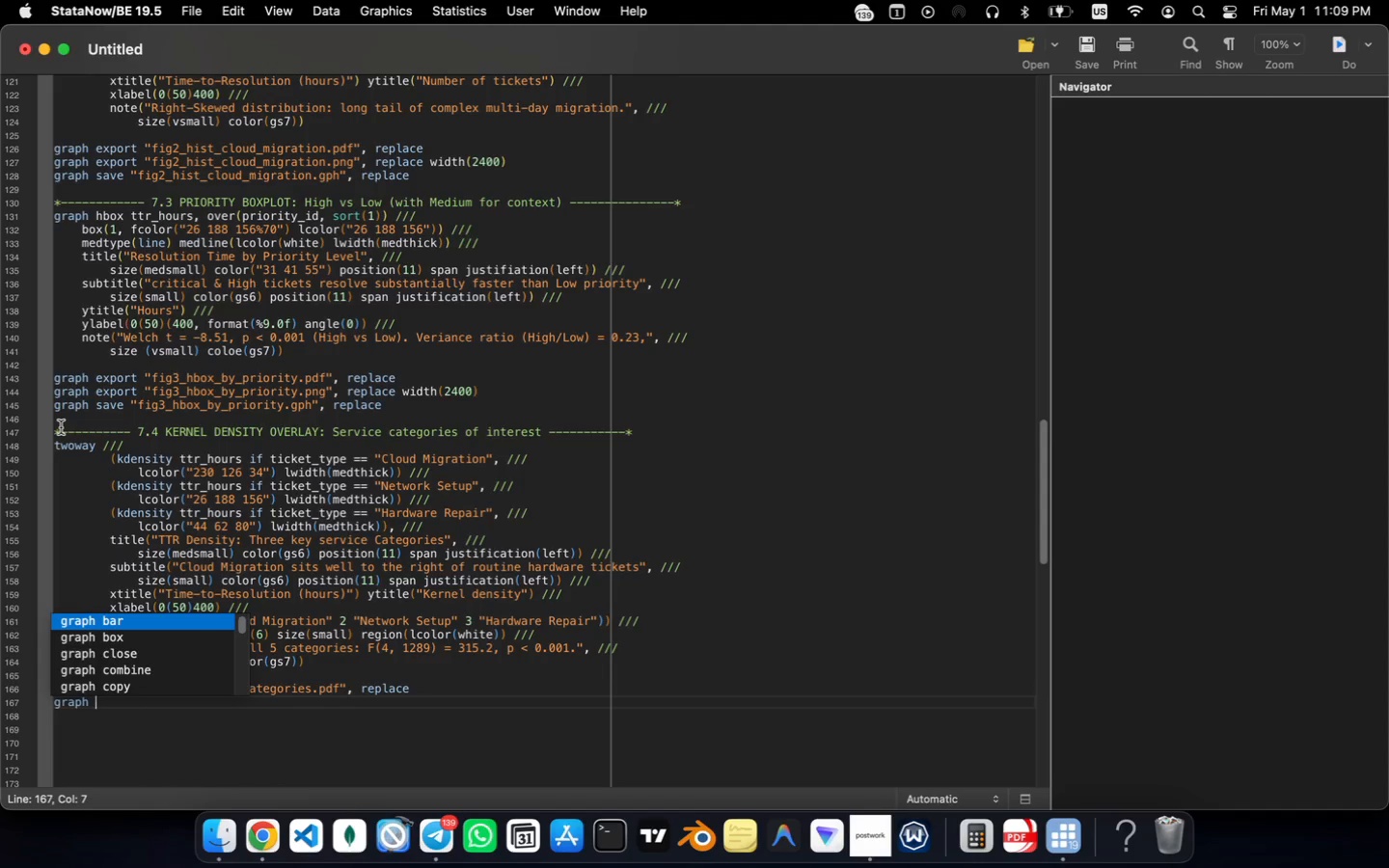 
key(Meta+Tab)